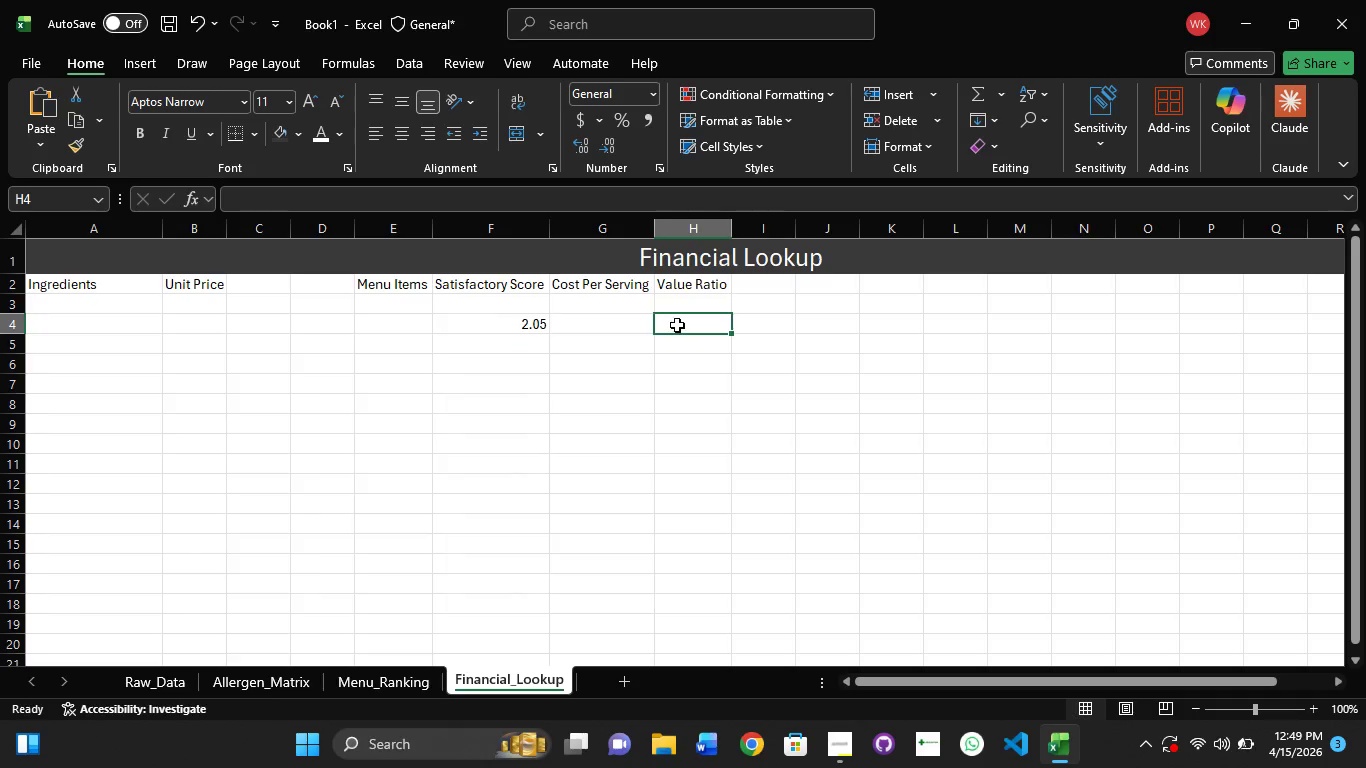 
type(=IF)
 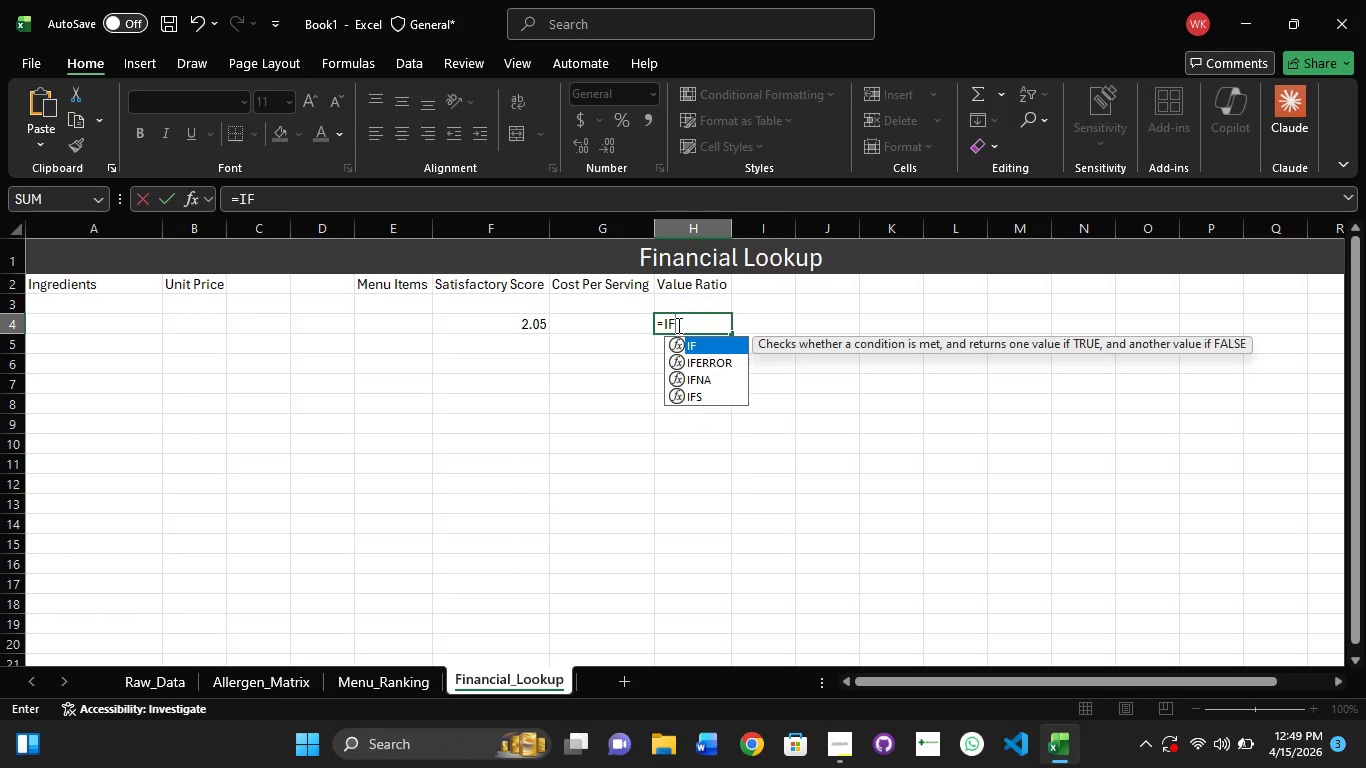 
hold_key(key=CapsLock, duration=0.31)
 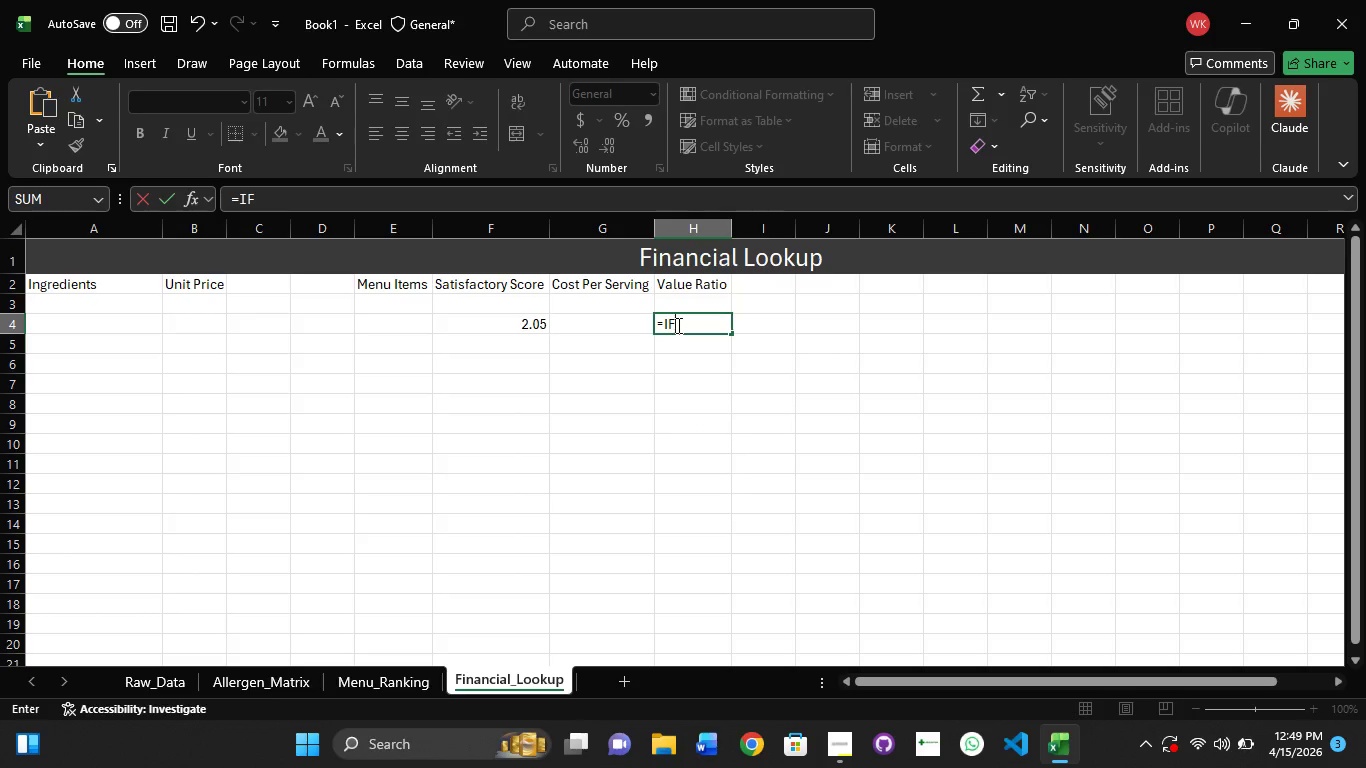 
key(CapsLock)
 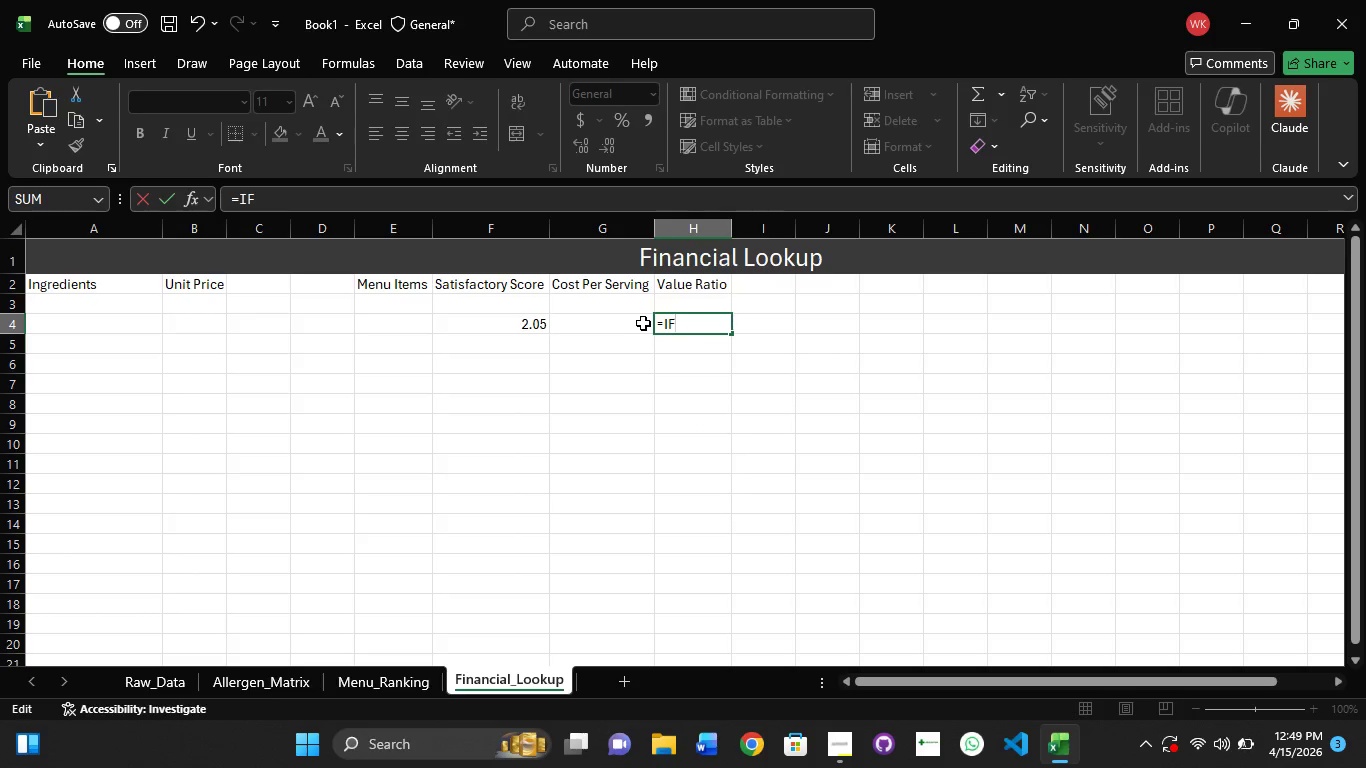 
key(Shift+9)
 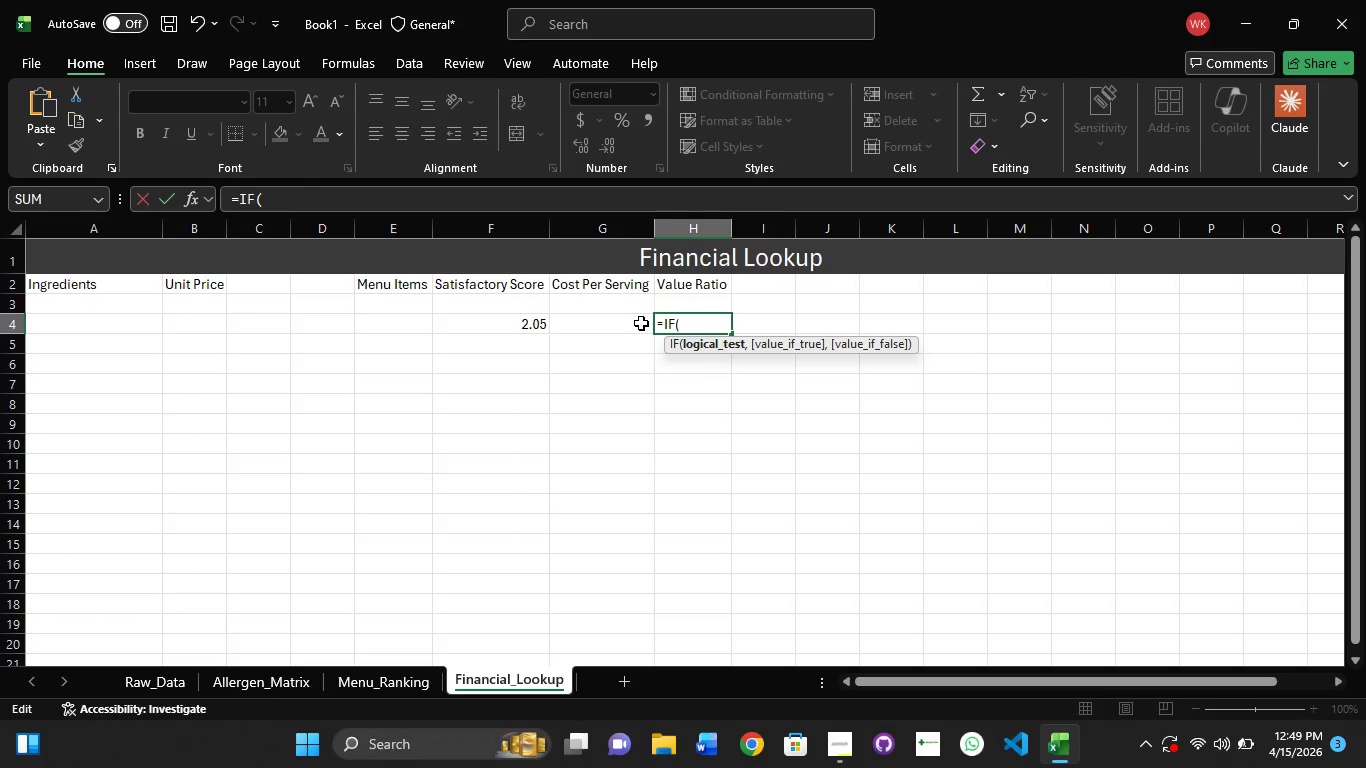 
type(G4>0,F4/G4)
 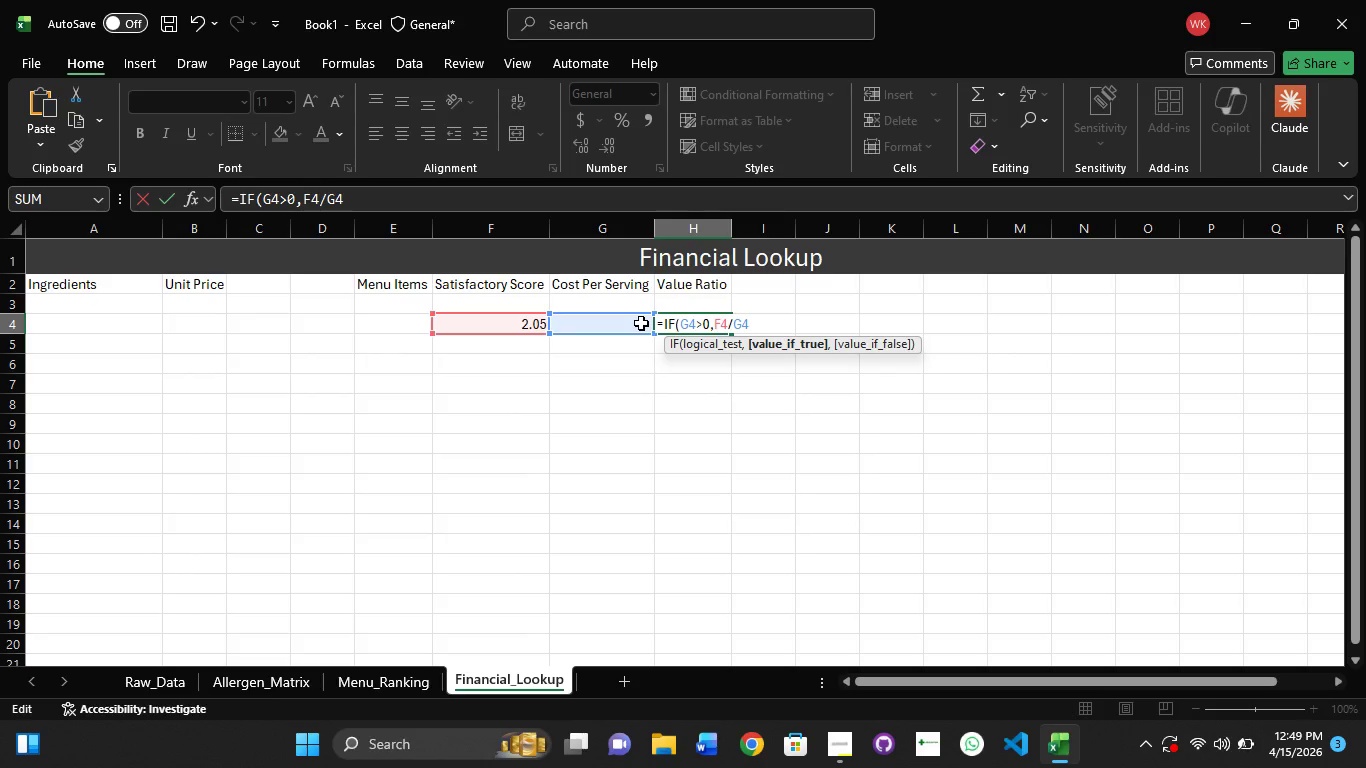 
wait(6.0)
 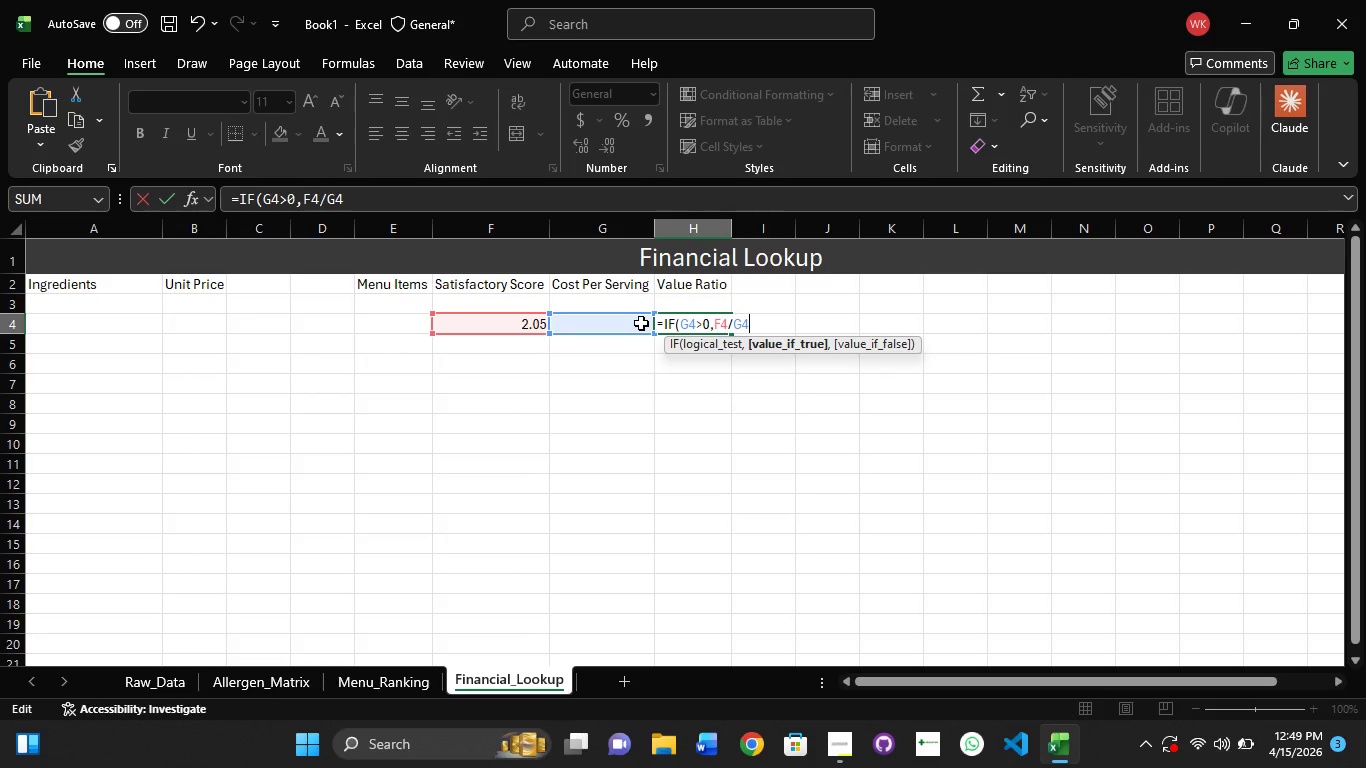 
key(Period)
 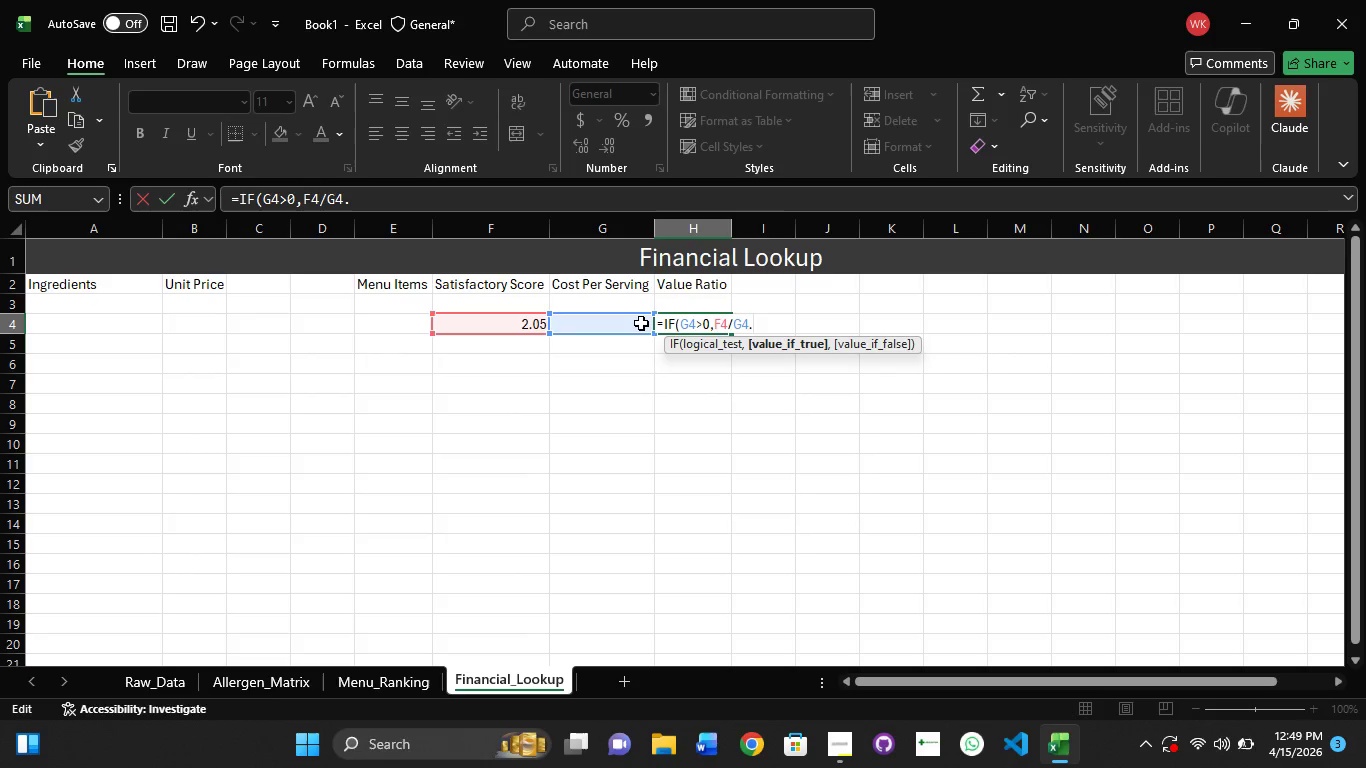 
key(0)
 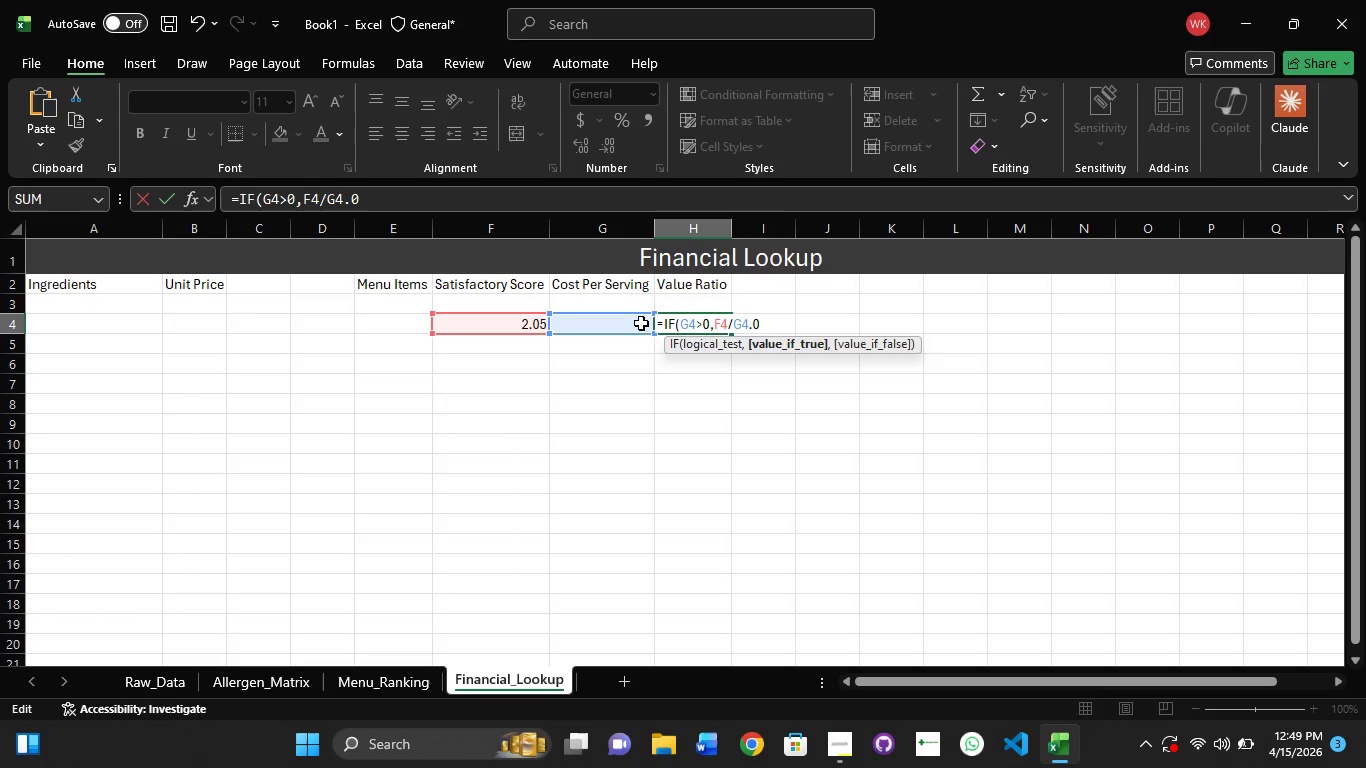 
key(Enter)
 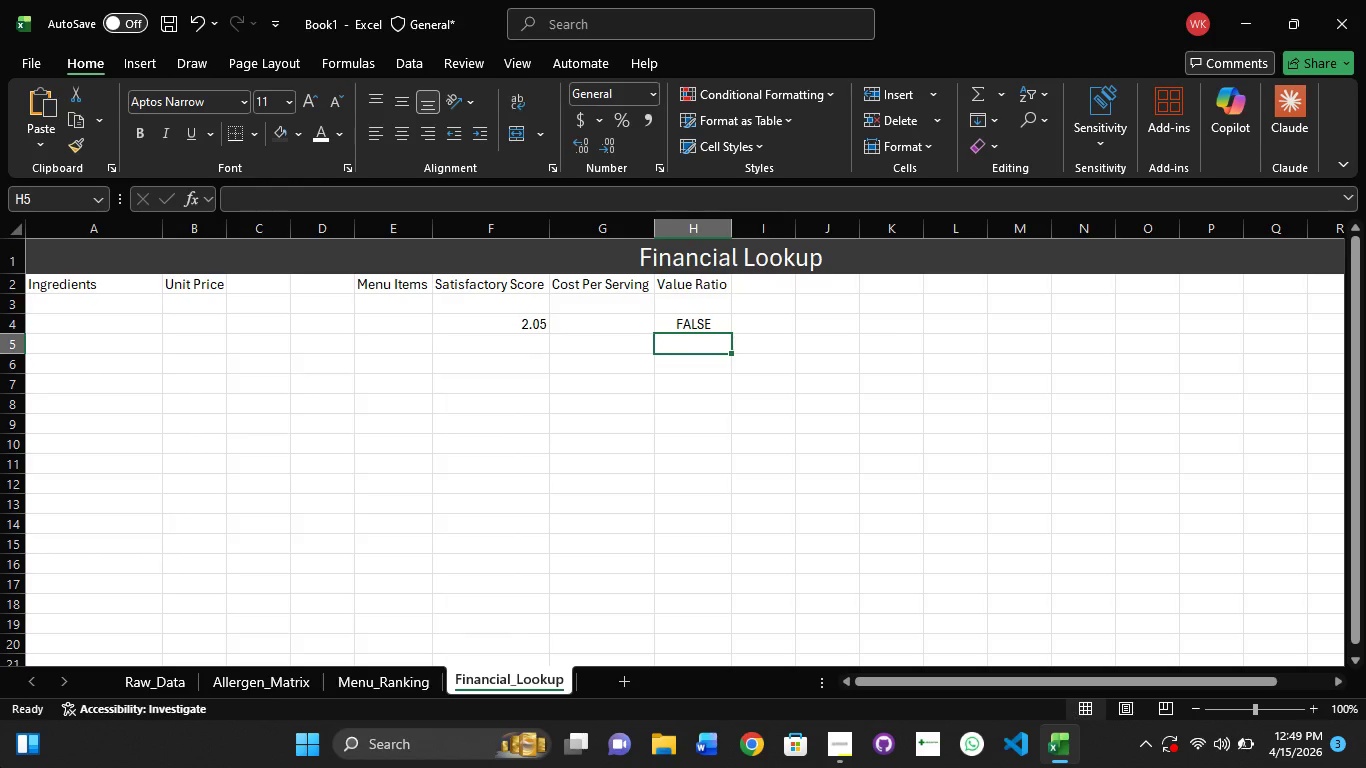 
wait(7.45)
 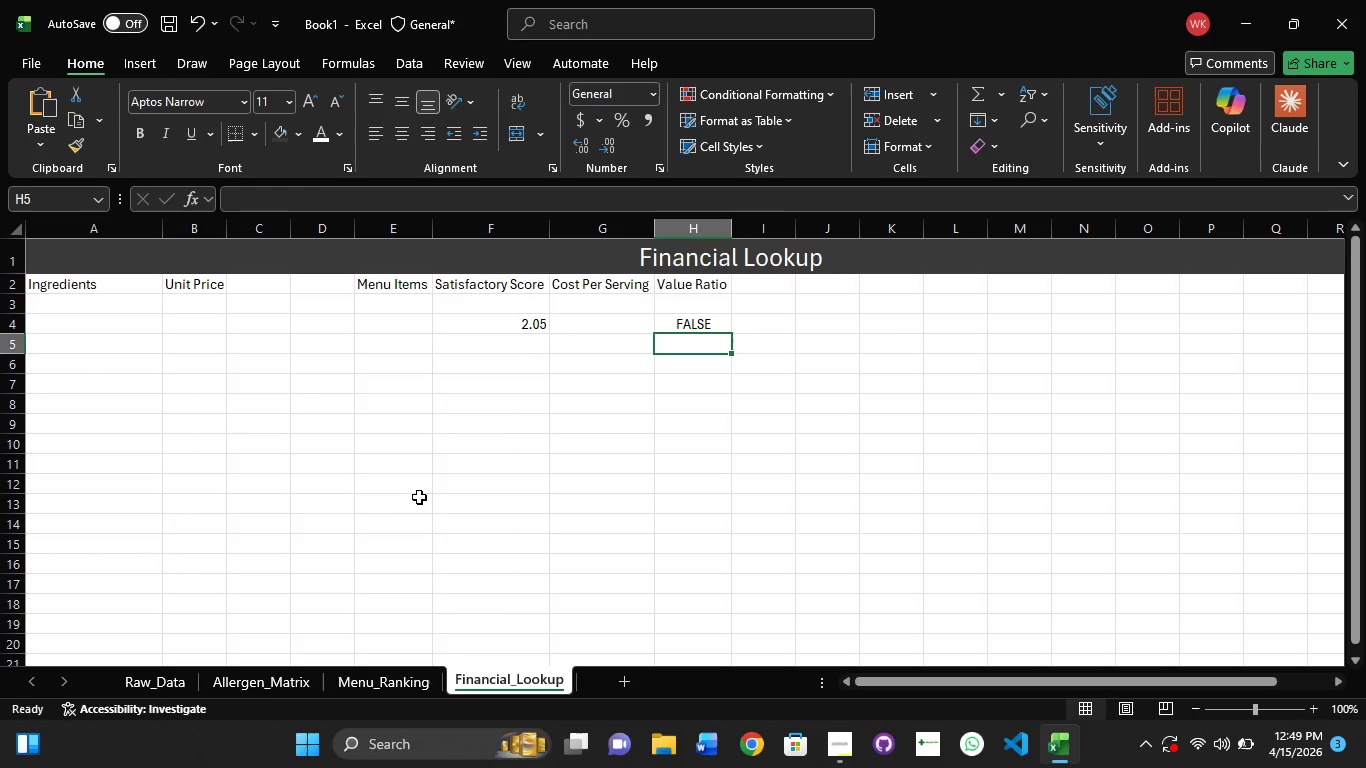 
left_click([501, 327])
 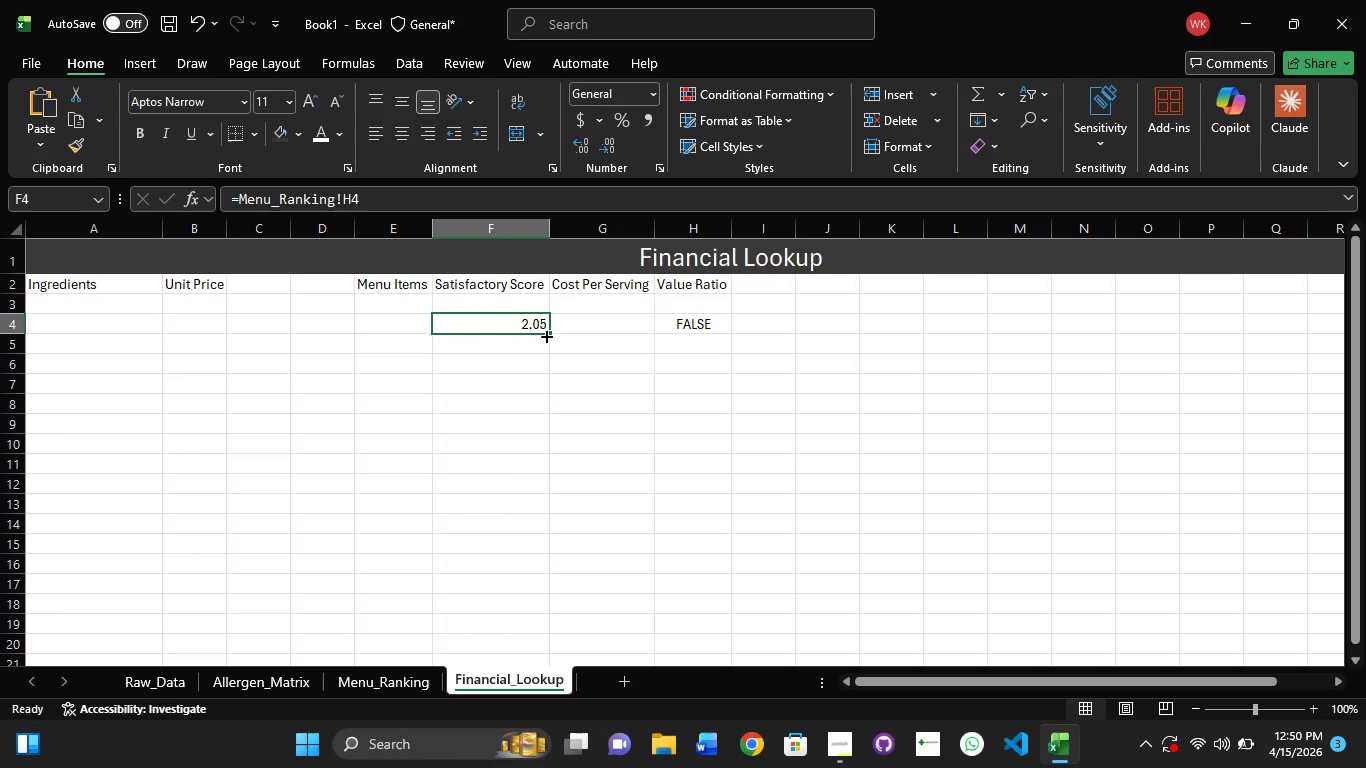 
left_click_drag(start_coordinate=[549, 336], to_coordinate=[549, 454])
 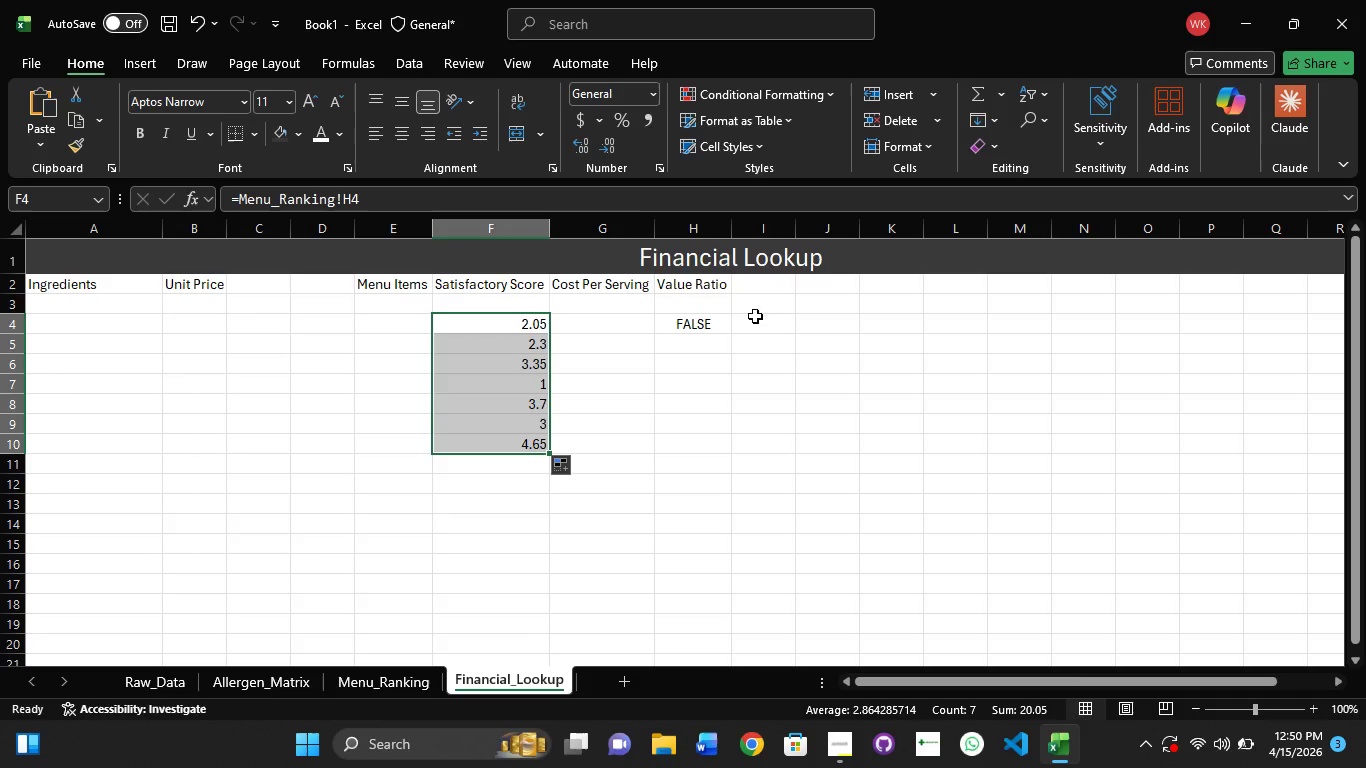 
left_click([709, 321])
 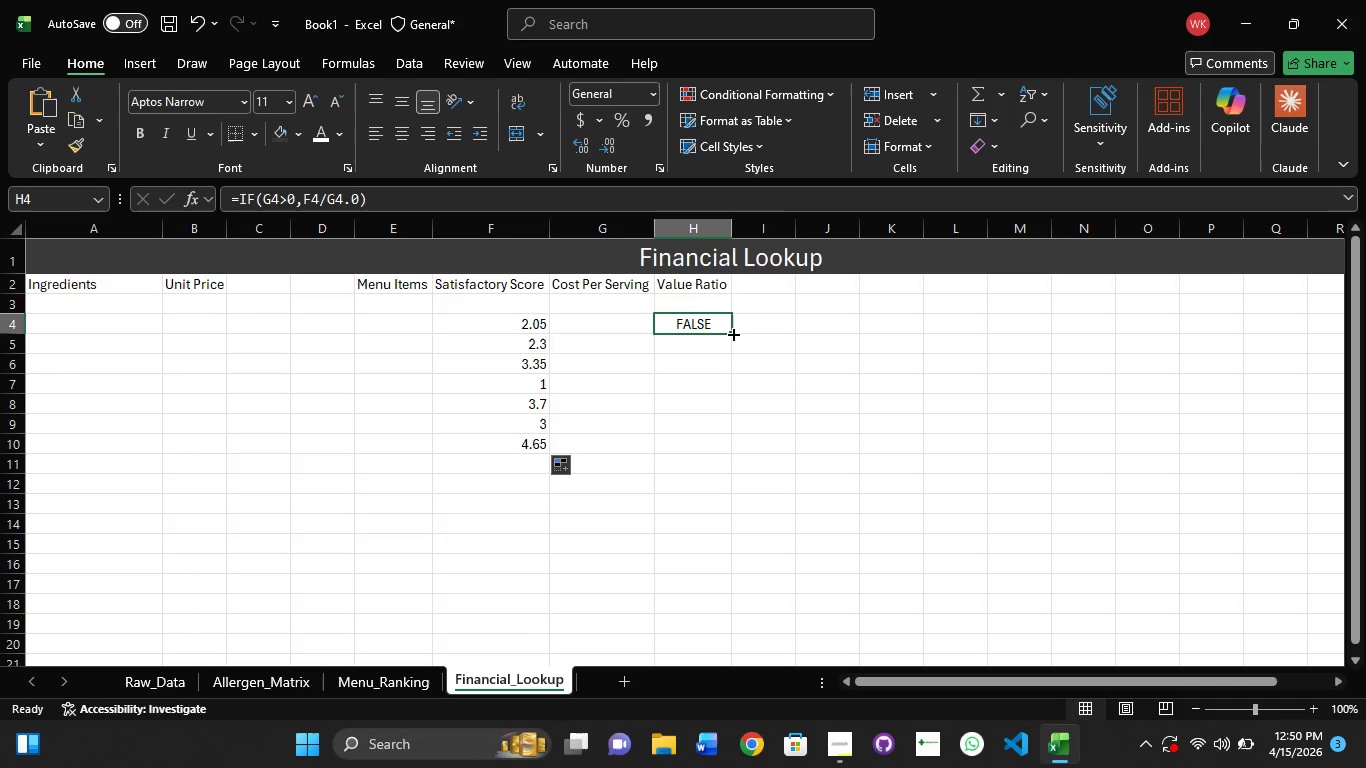 
left_click_drag(start_coordinate=[732, 333], to_coordinate=[750, 469])
 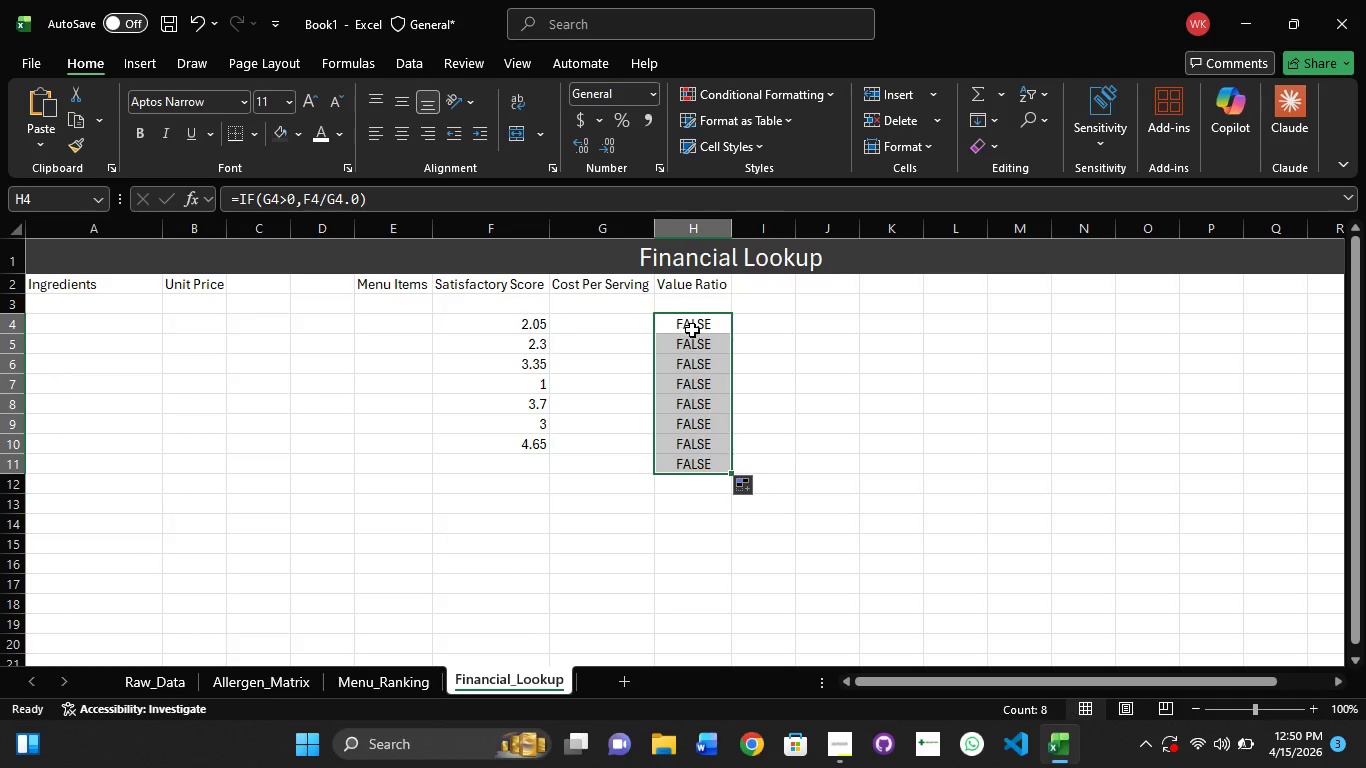 
key(Control+Z)
 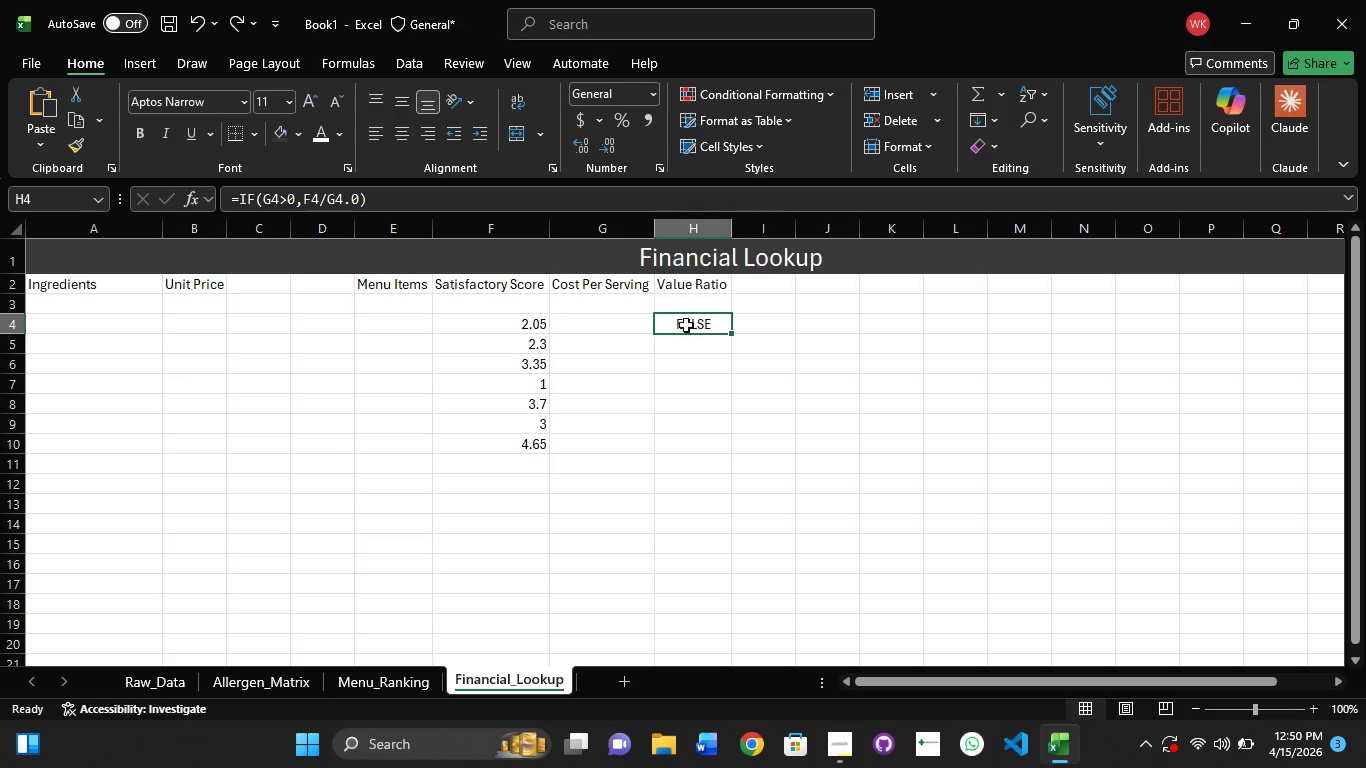 
left_click([573, 333])
 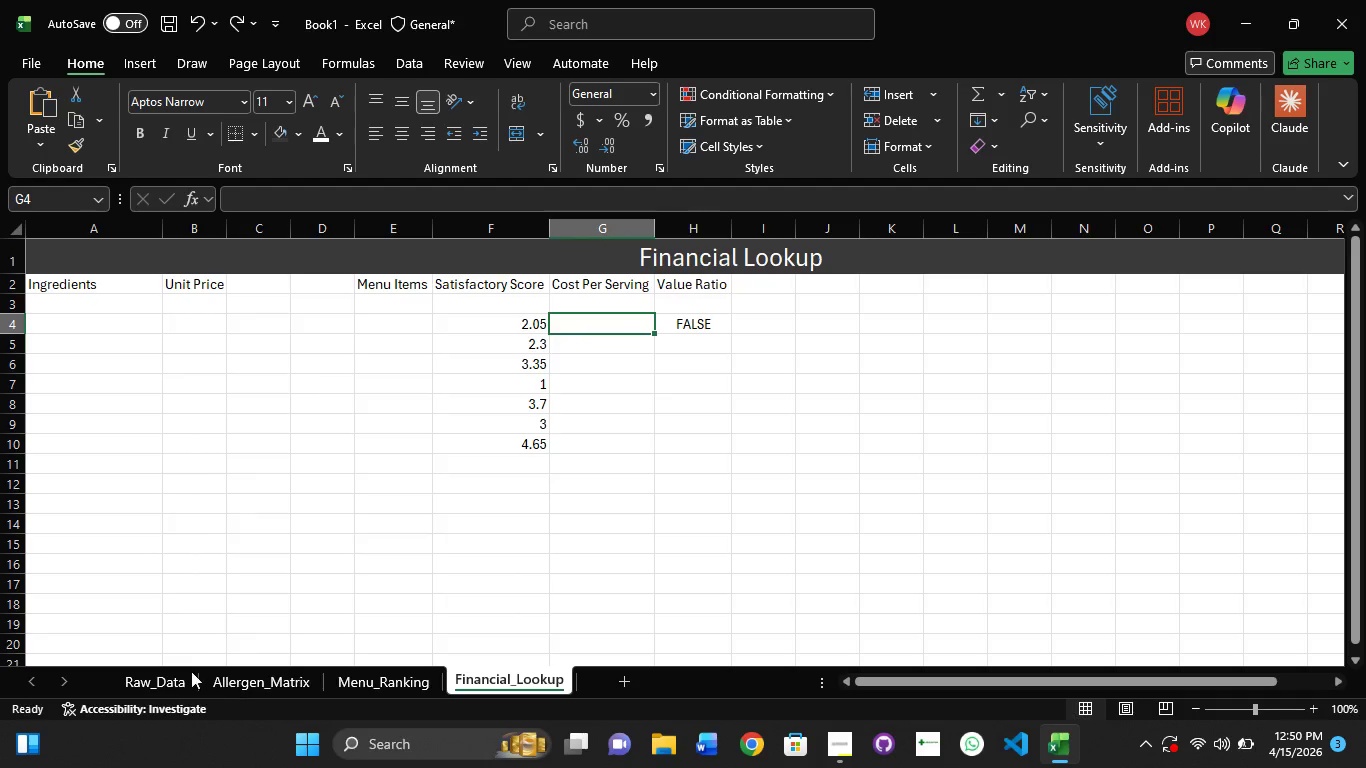 
left_click([159, 672])
 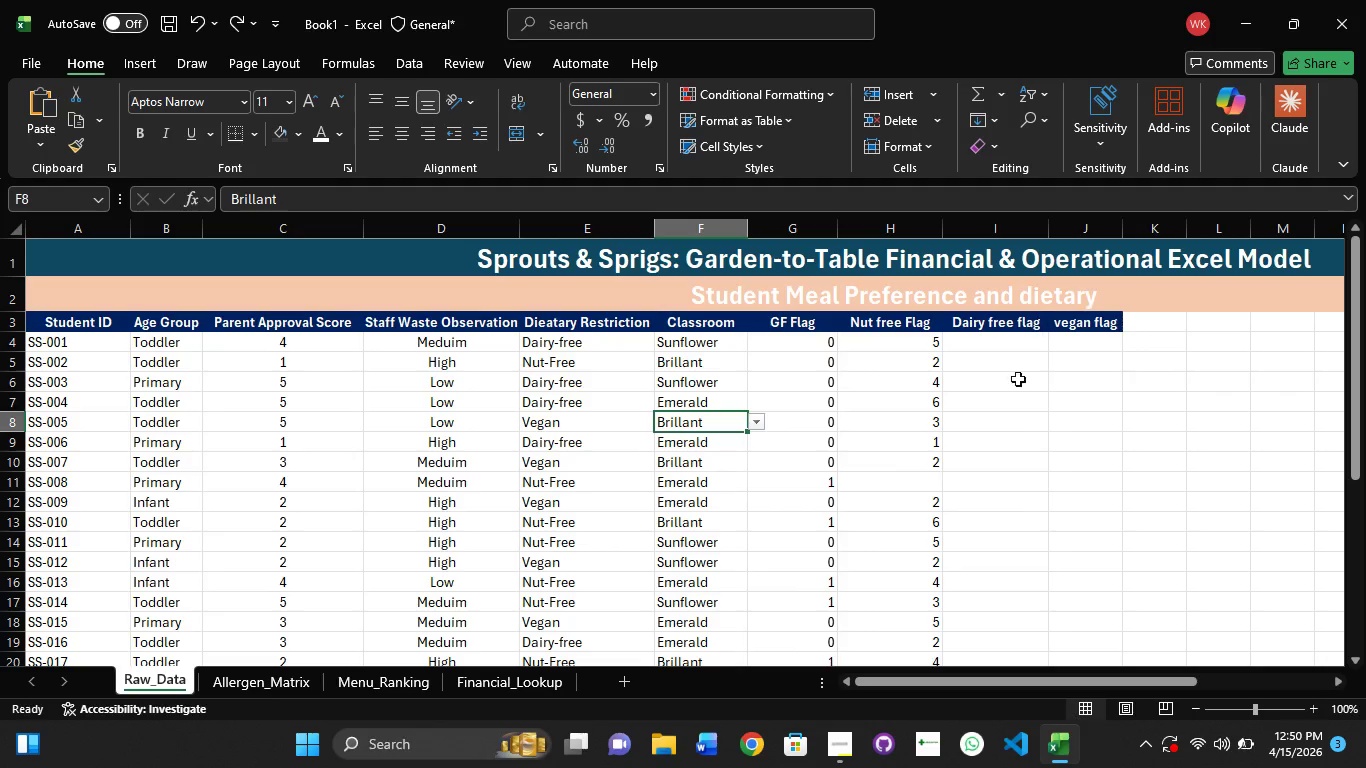 
wait(6.78)
 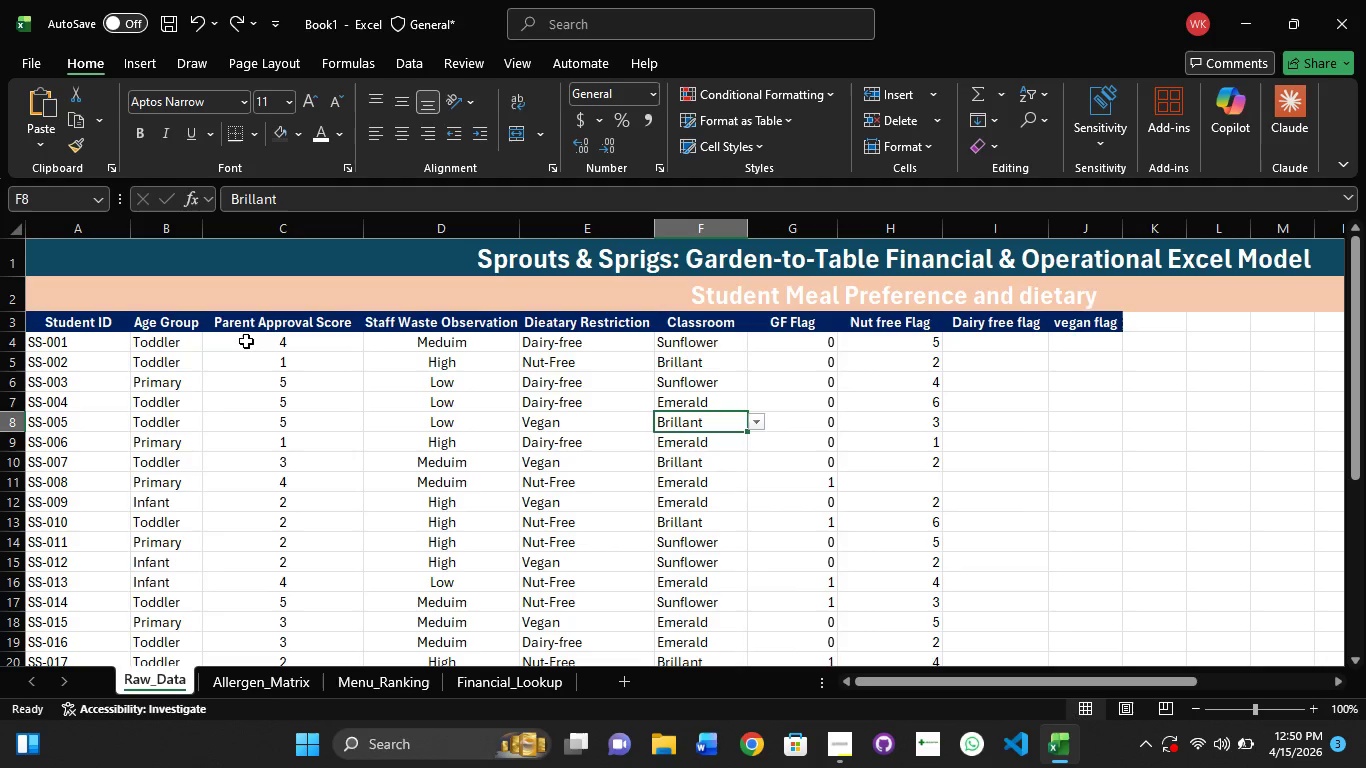 
left_click([372, 682])
 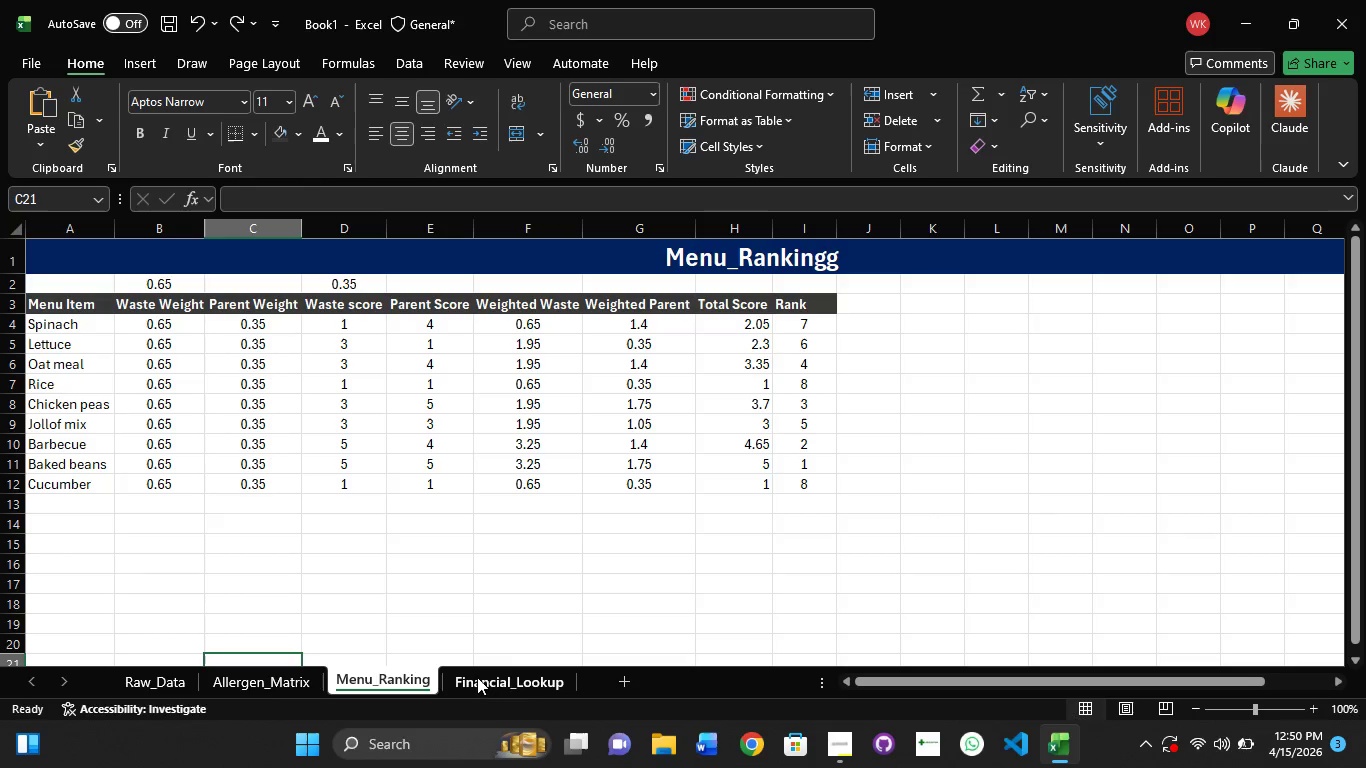 
left_click([518, 682])
 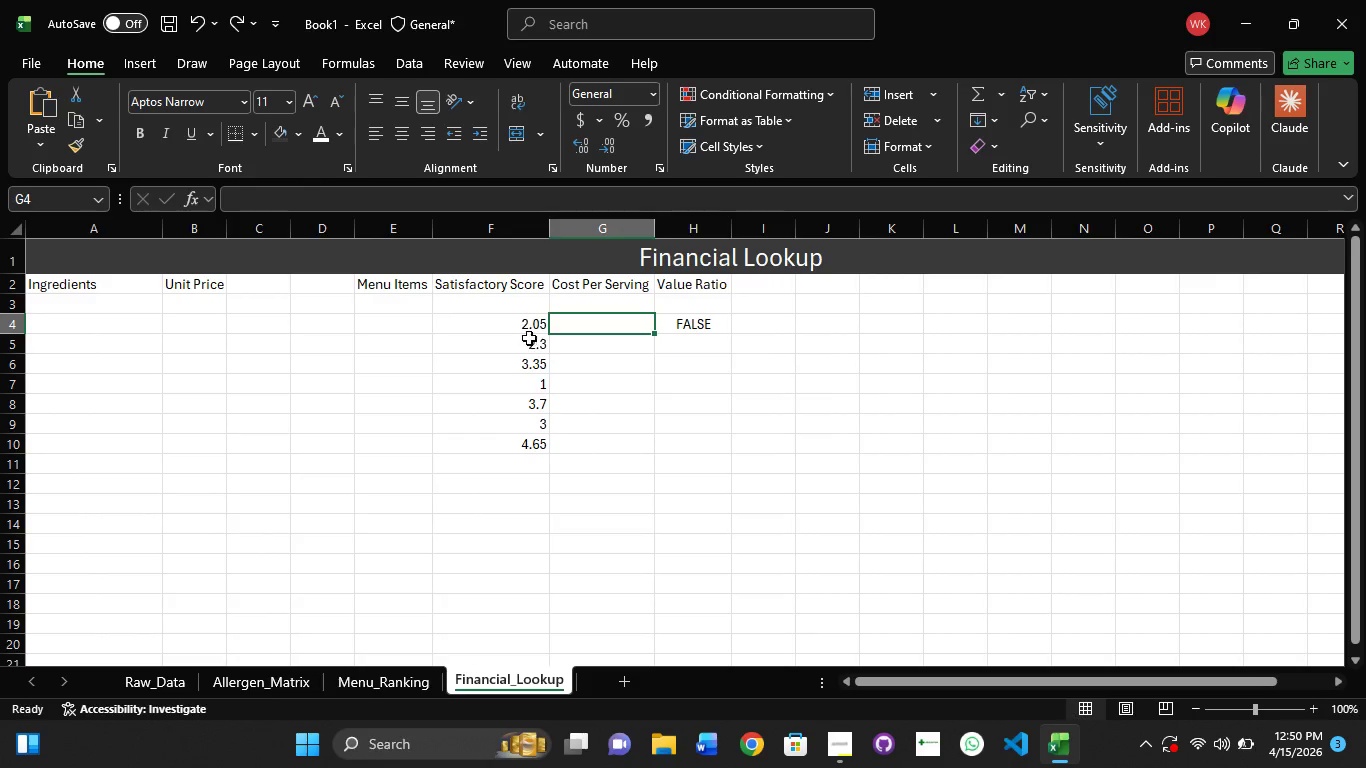 
left_click([527, 326])
 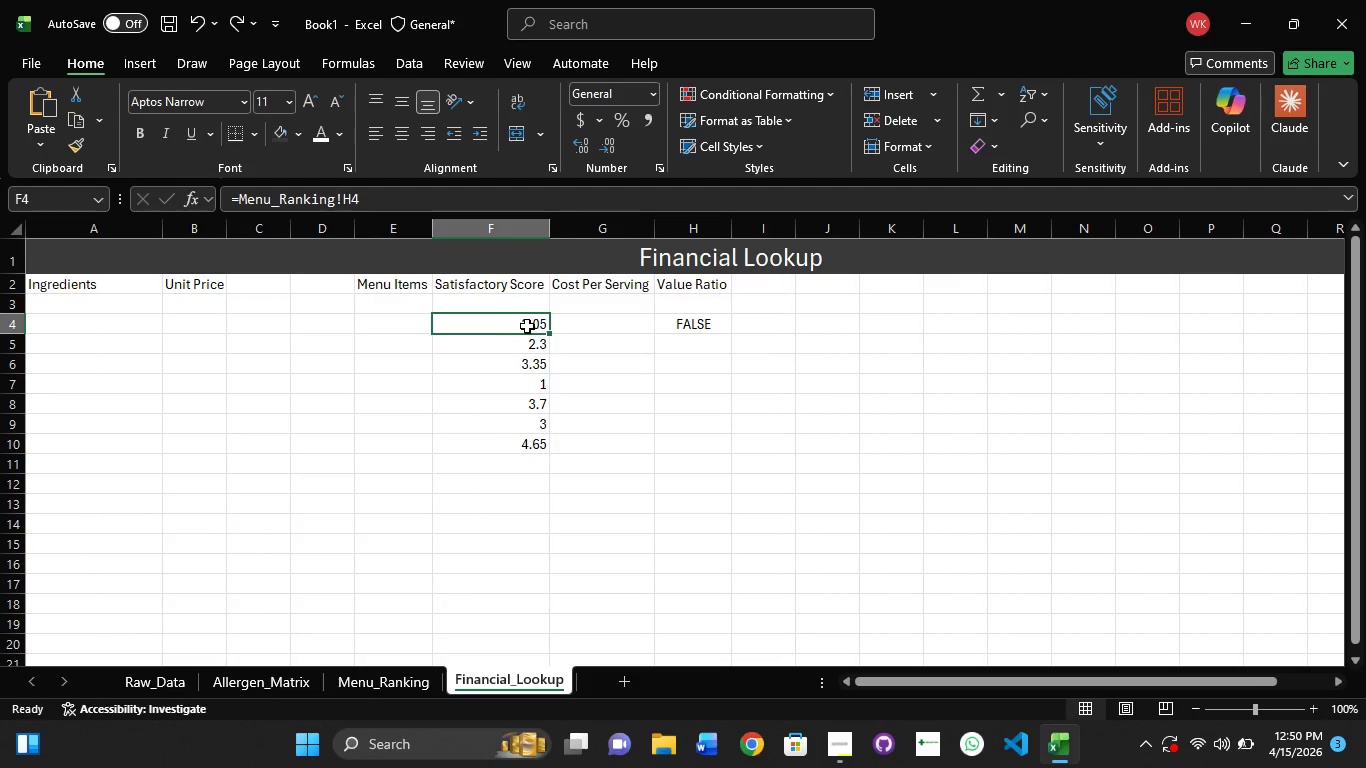 
wait(5.81)
 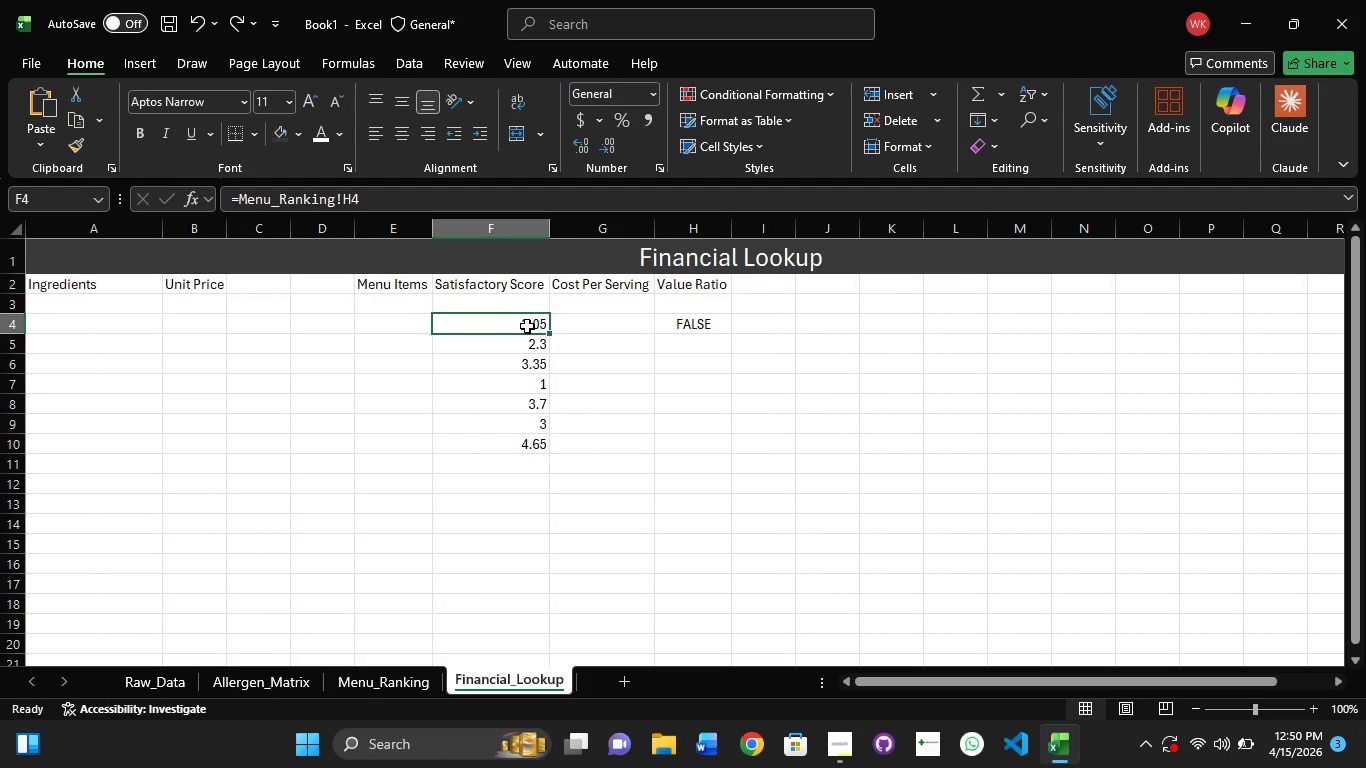 
left_click([379, 684])
 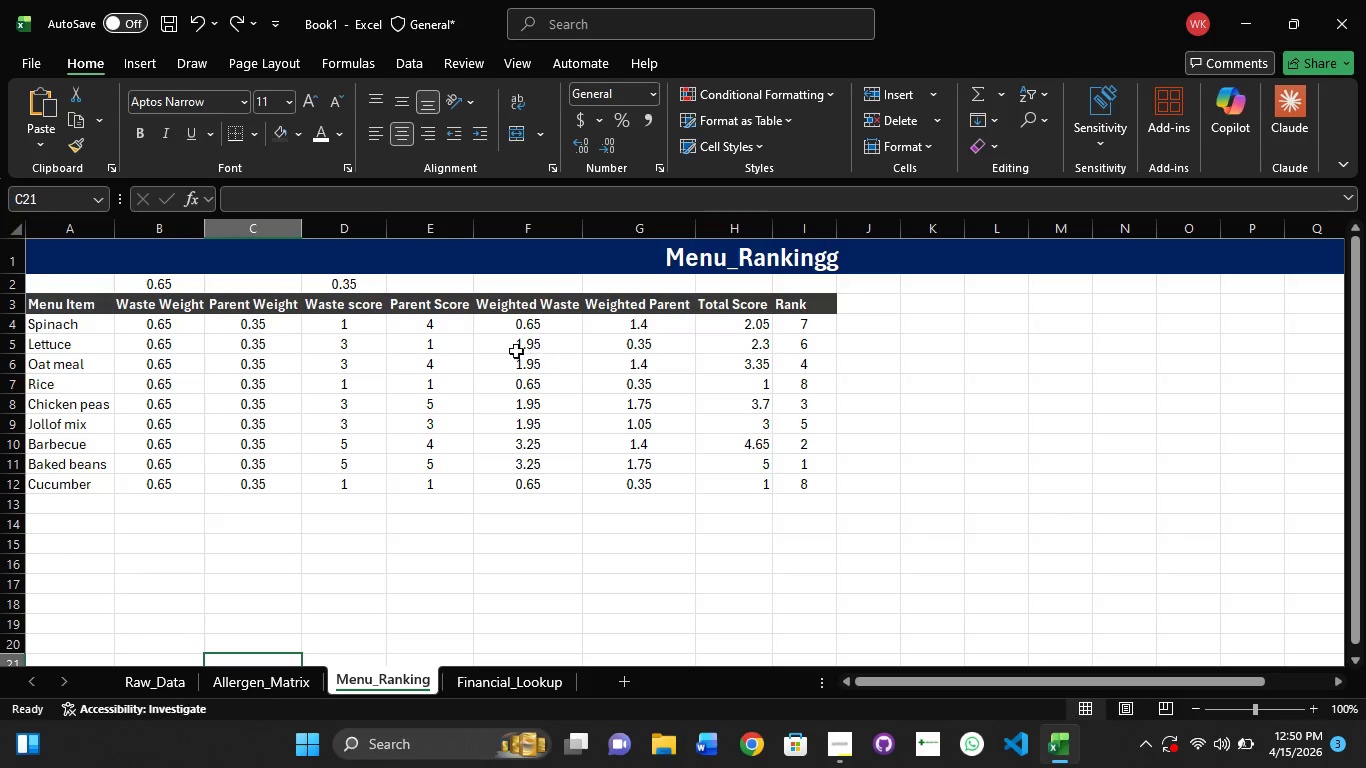 
wait(10.84)
 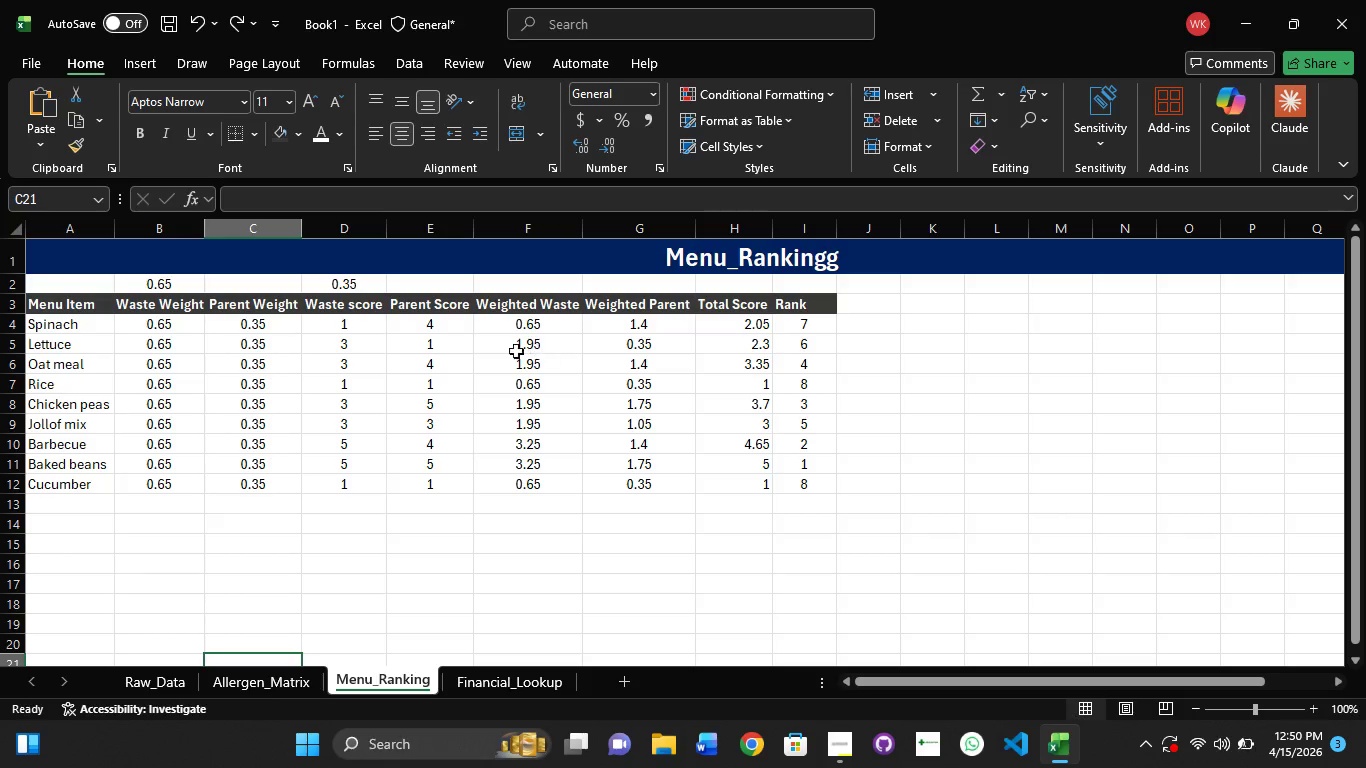 
left_click([491, 674])
 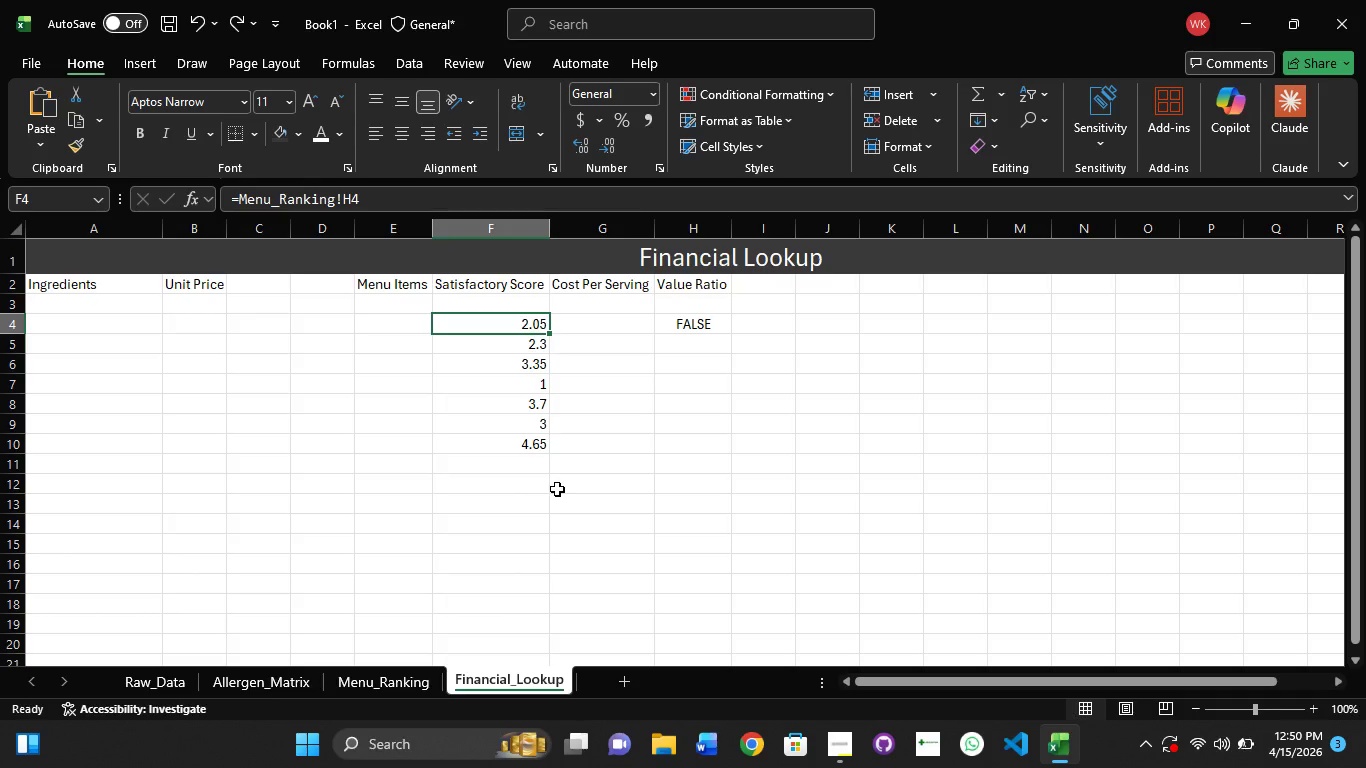 
wait(11.41)
 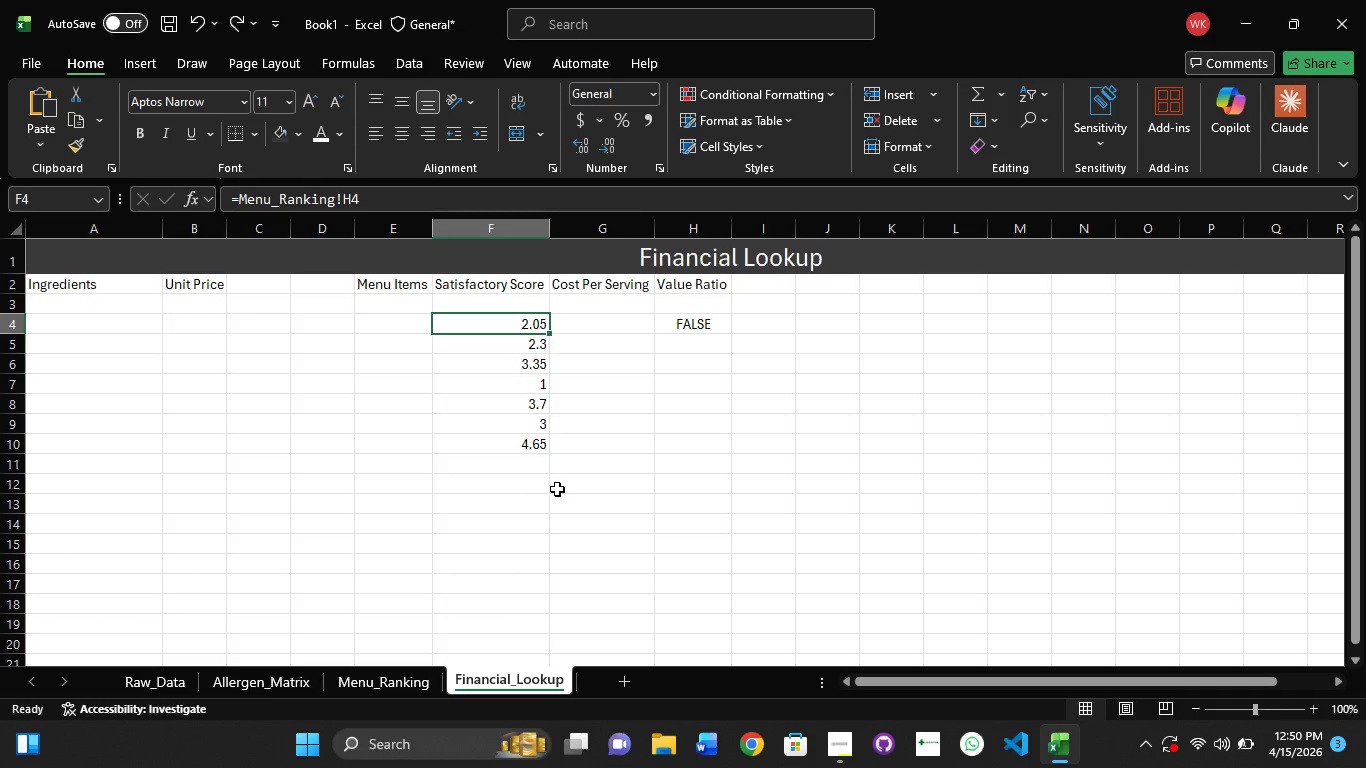 
left_click([59, 308])
 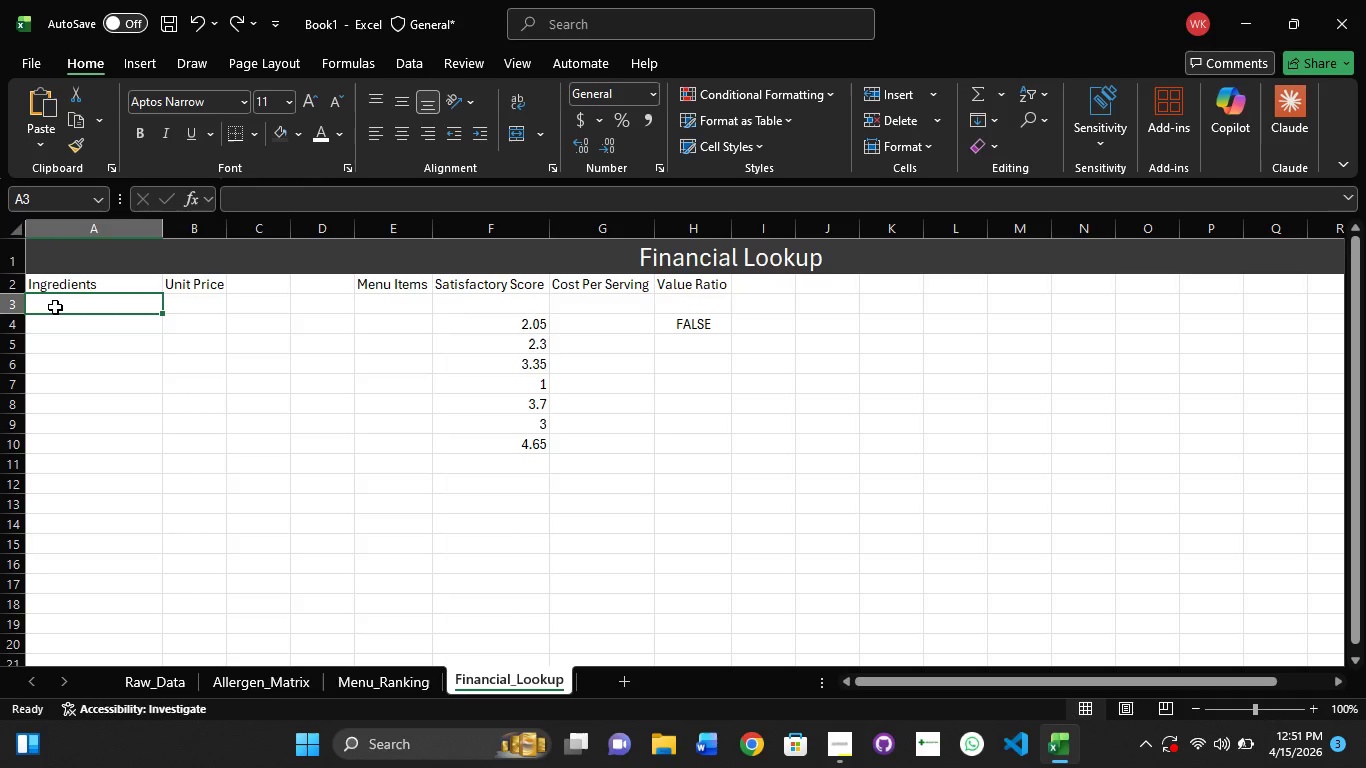 
wait(15.23)
 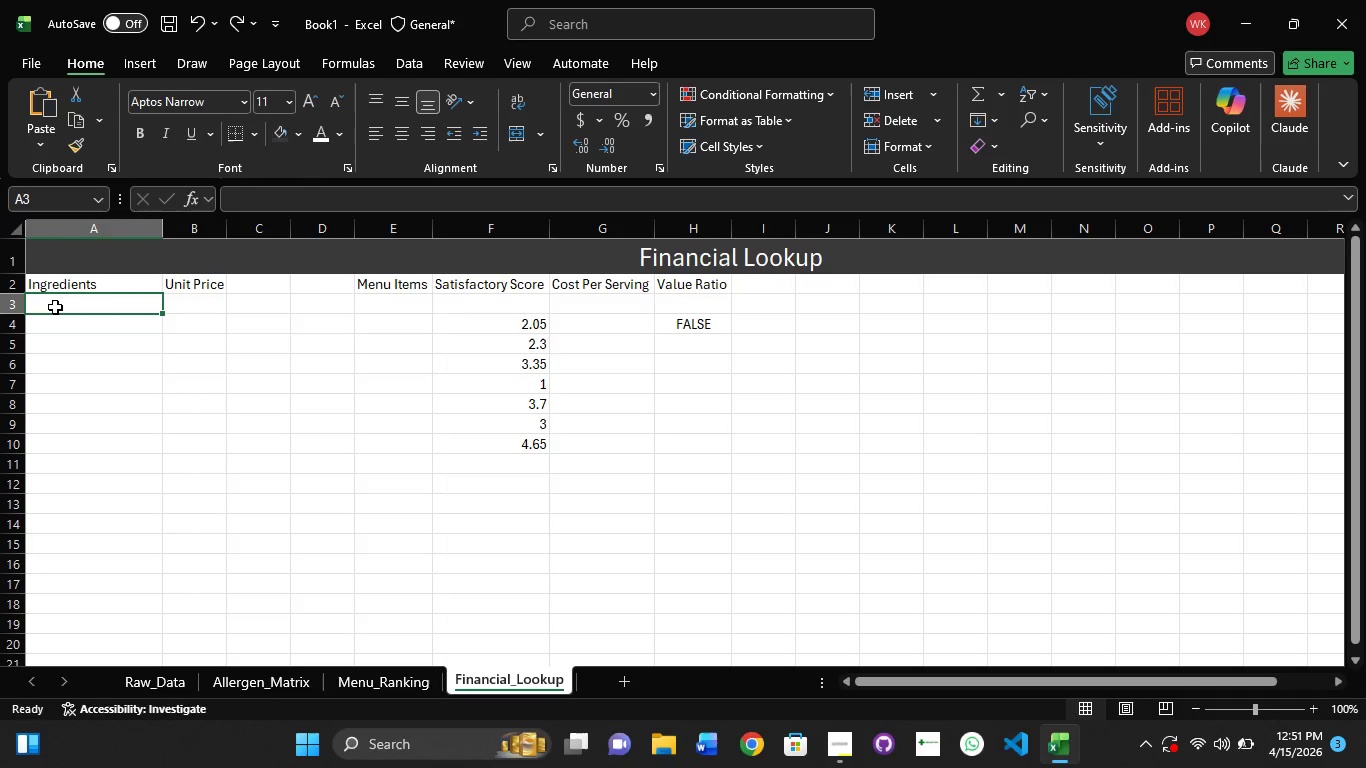 
left_click([135, 671])
 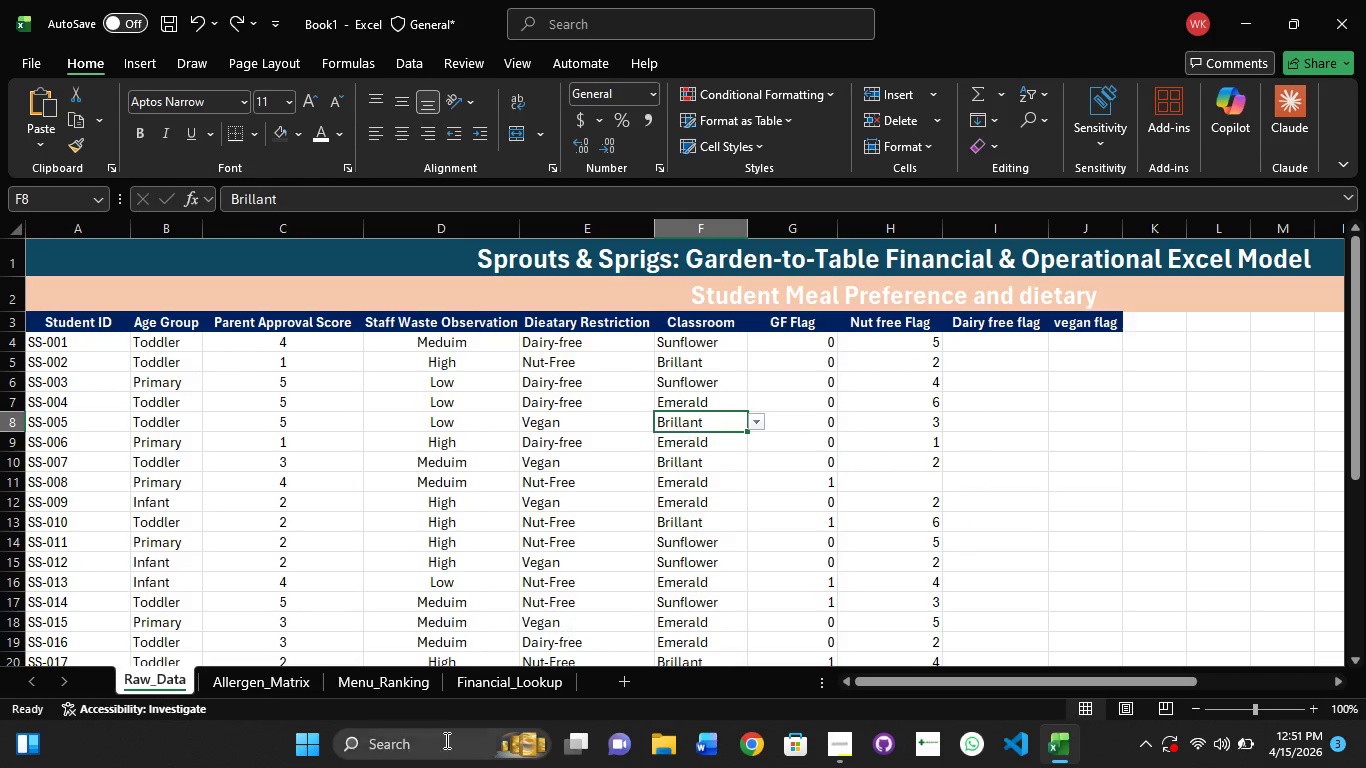 
left_click([255, 673])
 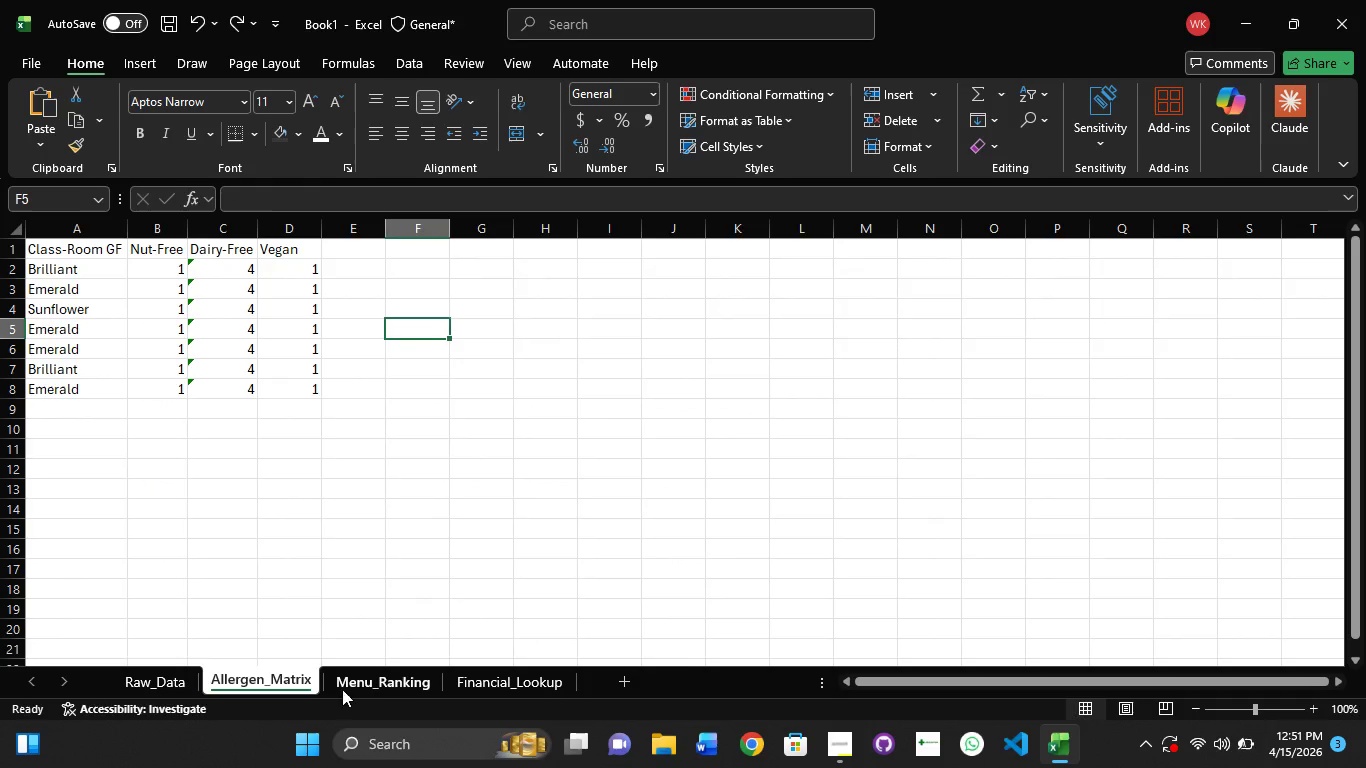 
left_click([374, 685])
 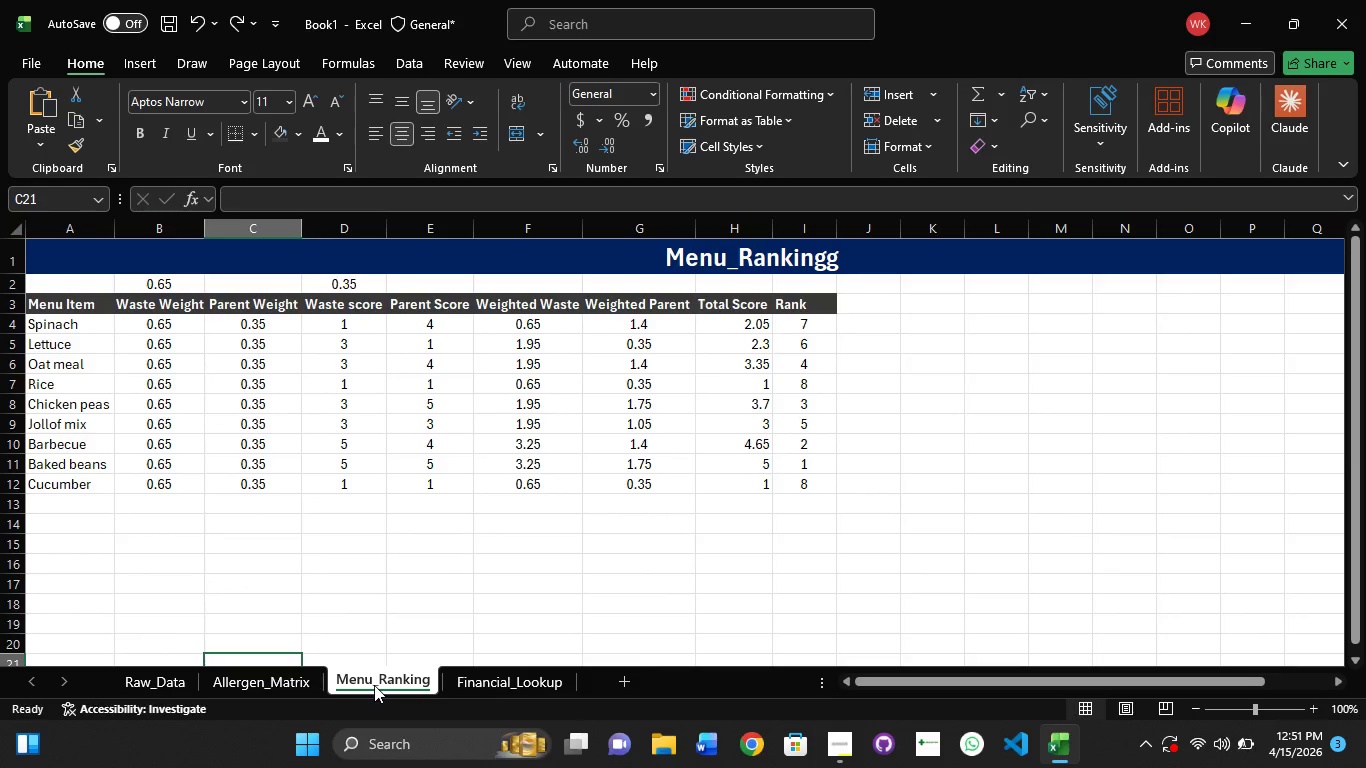 
left_click([500, 688])
 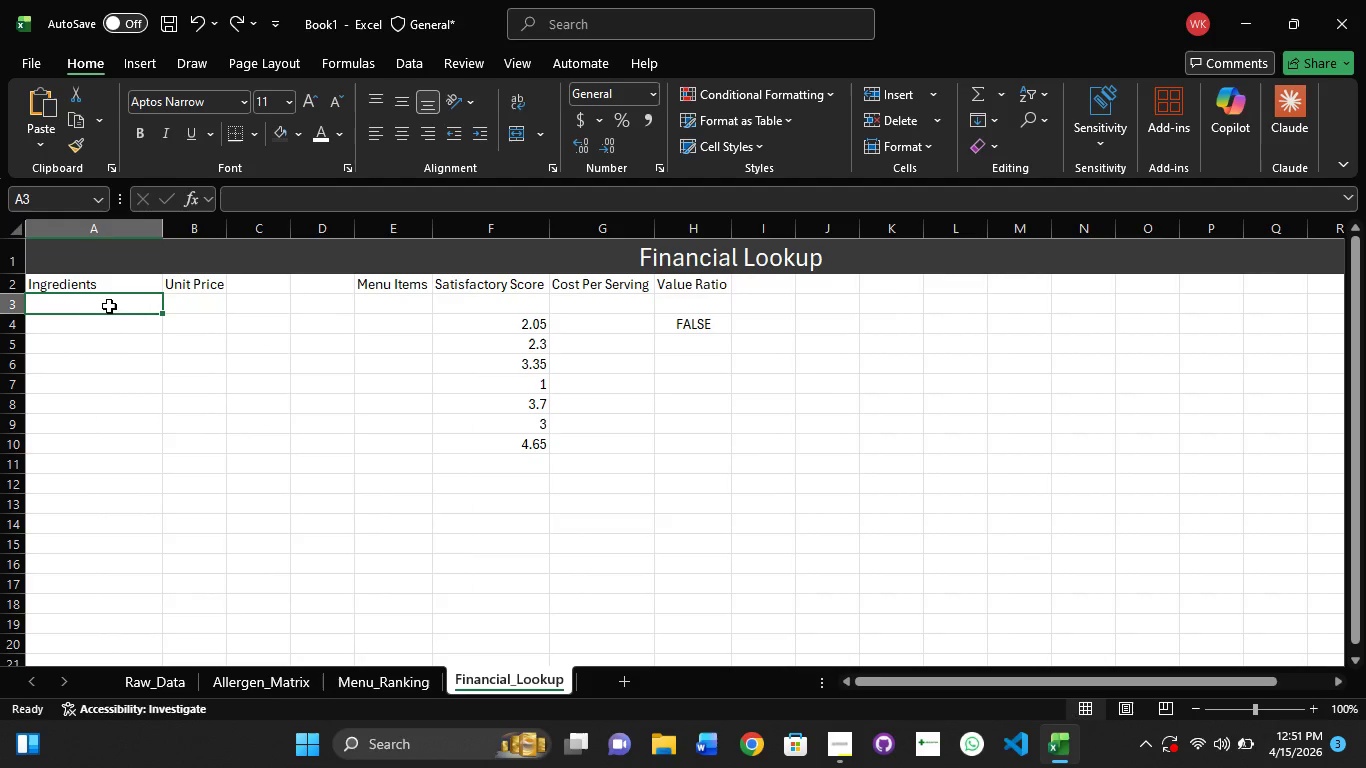 
left_click([108, 301])
 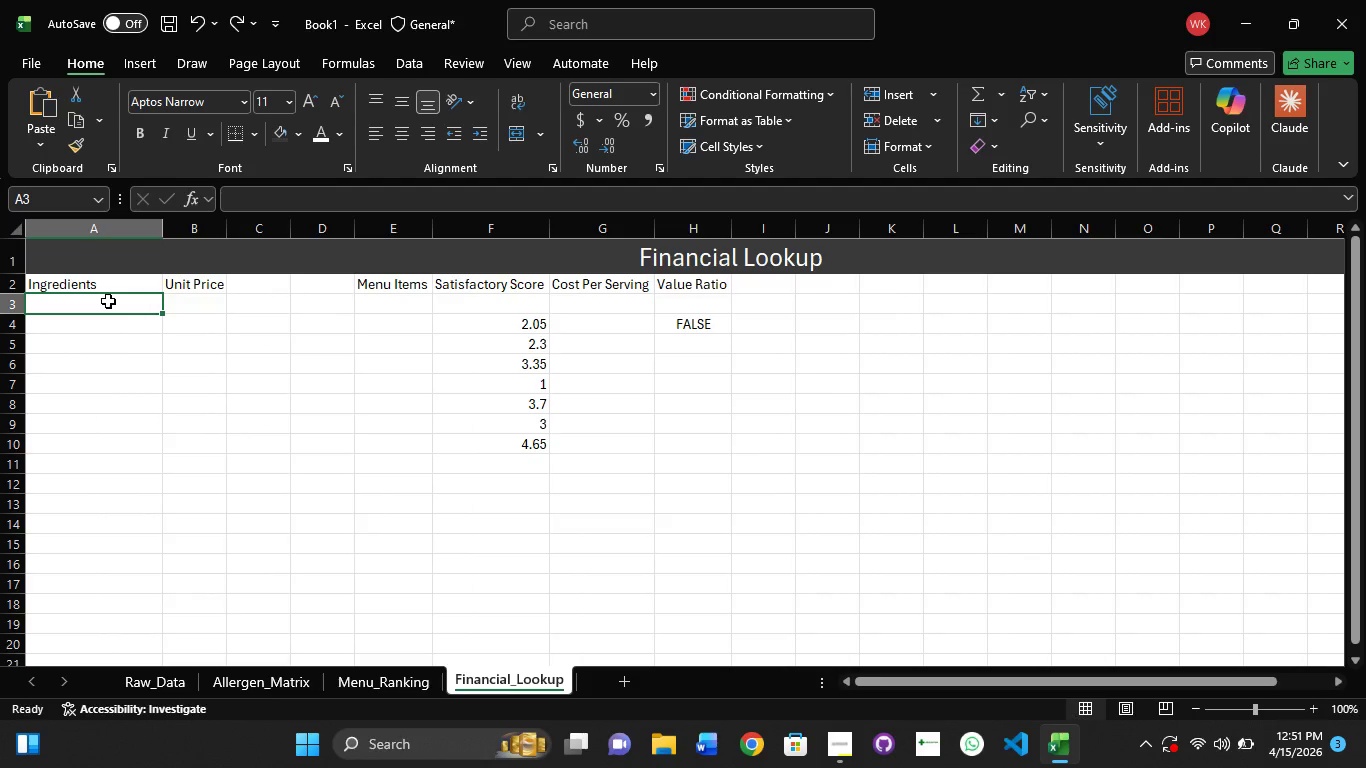 
left_click([108, 301])
 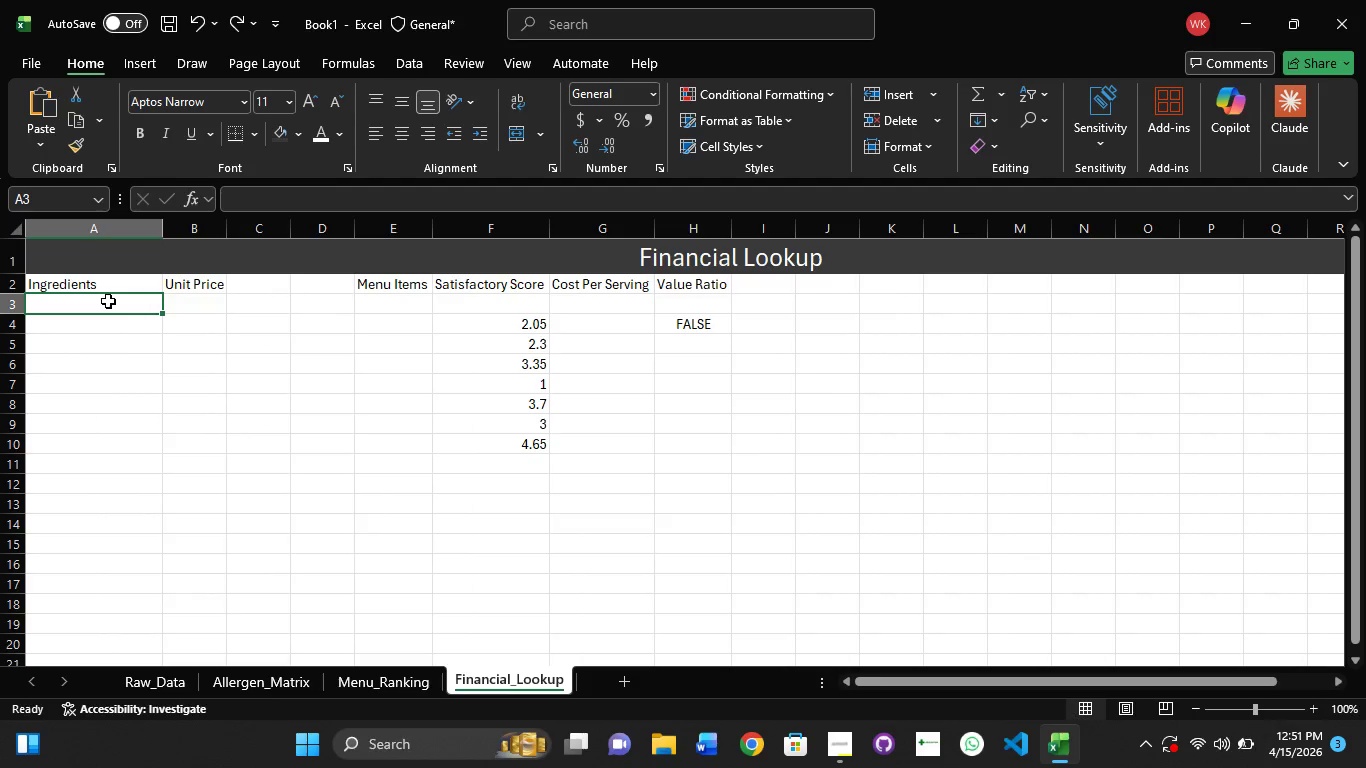 
left_click([108, 301])
 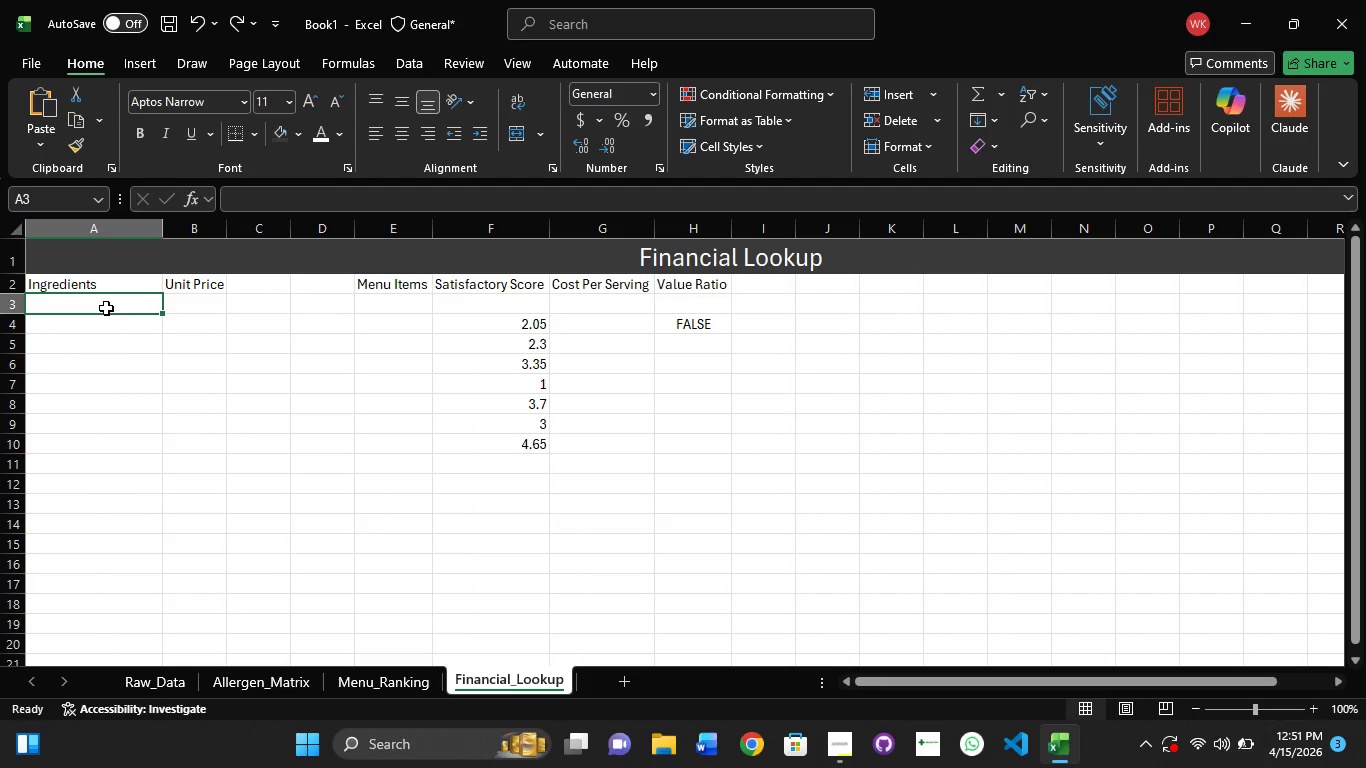 
double_click([106, 308])
 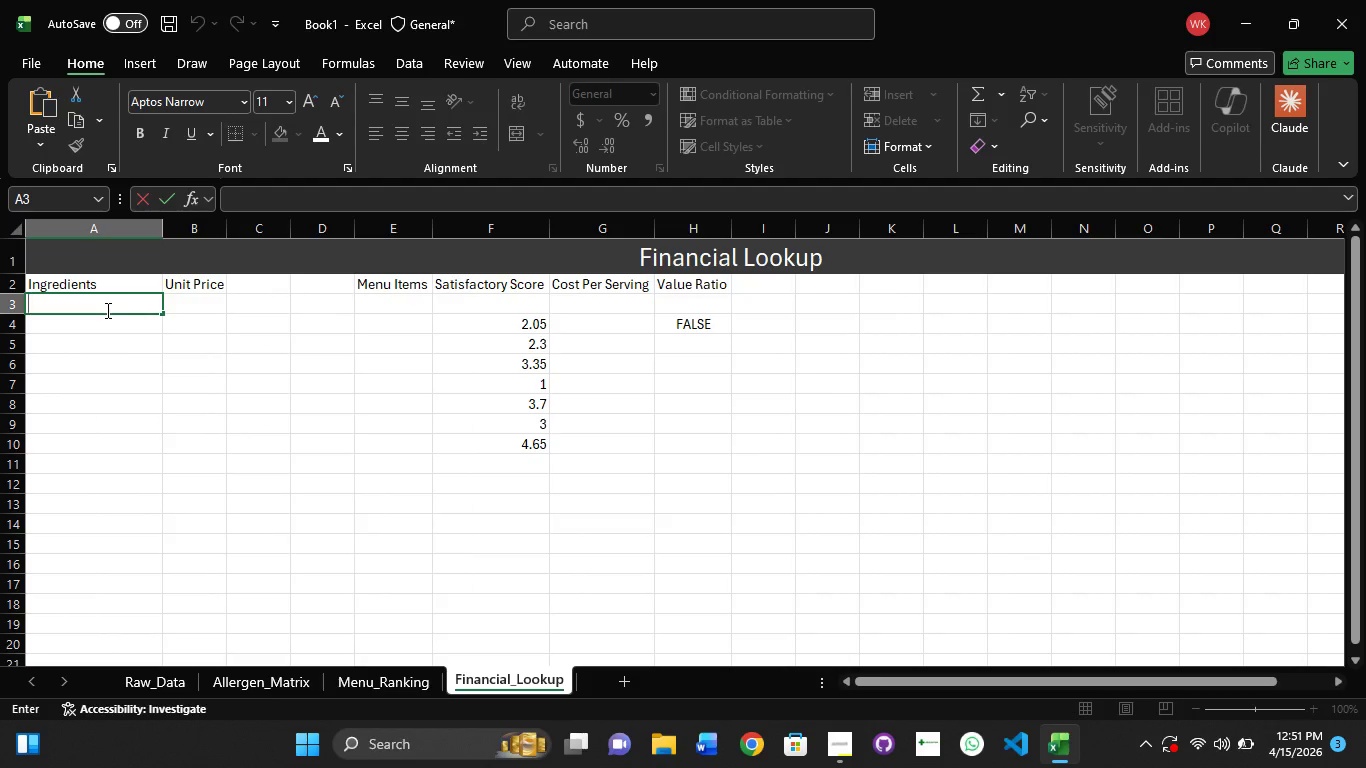 
hold_key(key=ShiftRight, duration=0.38)
 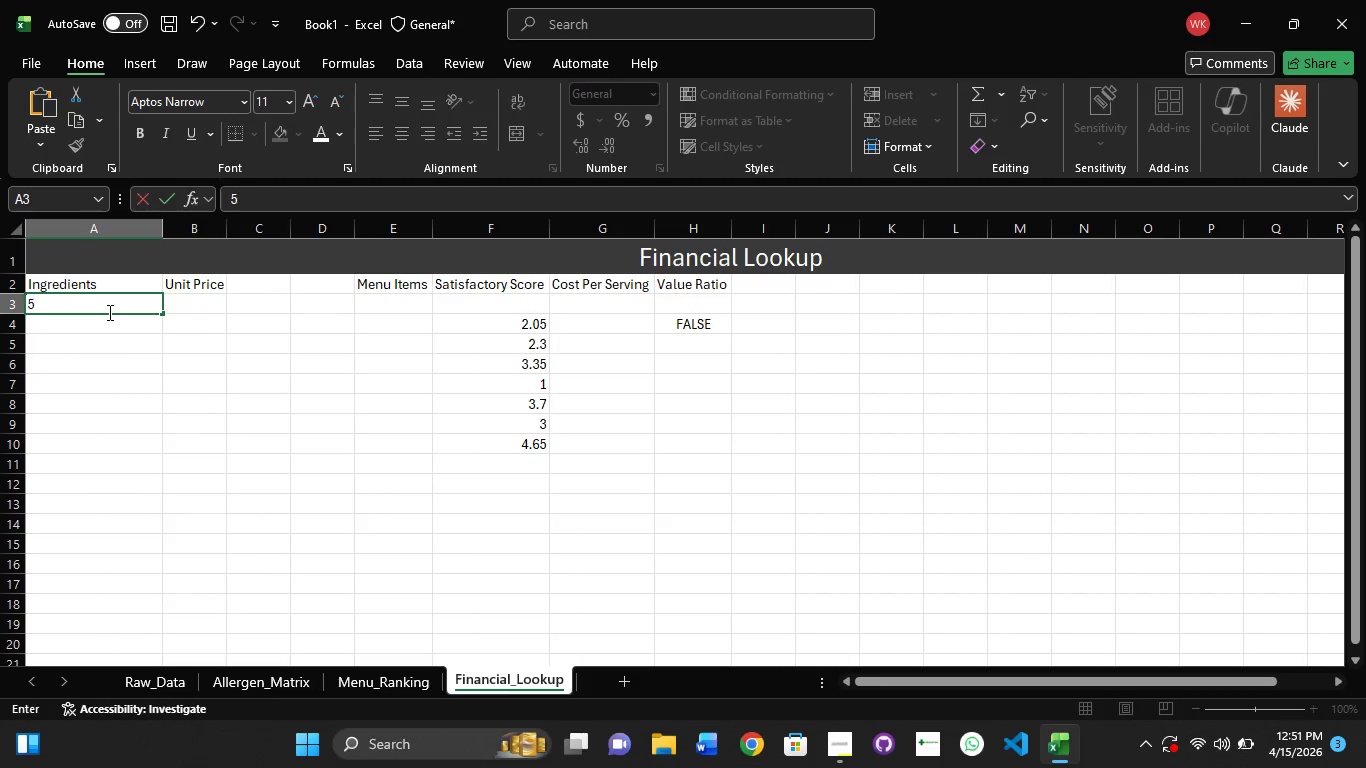 
key(5)
 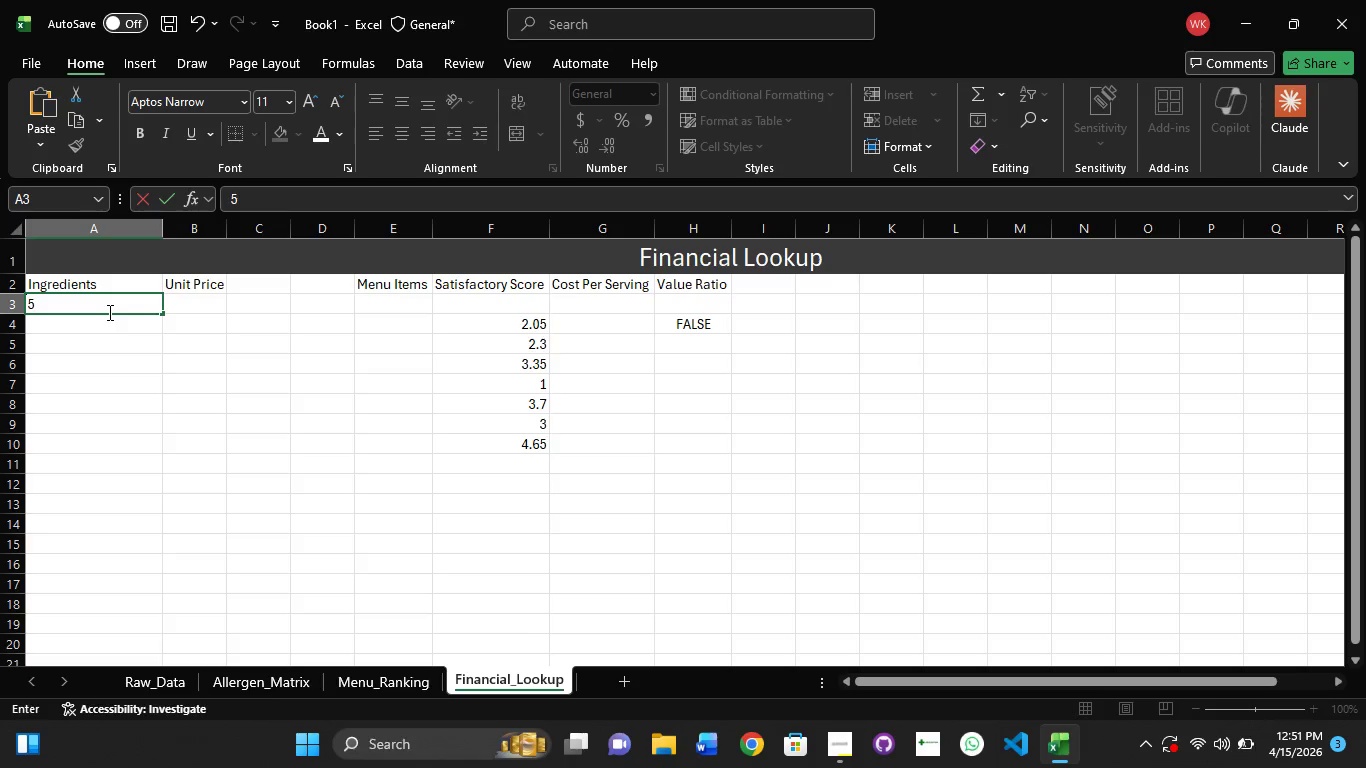 
key(Backspace)
 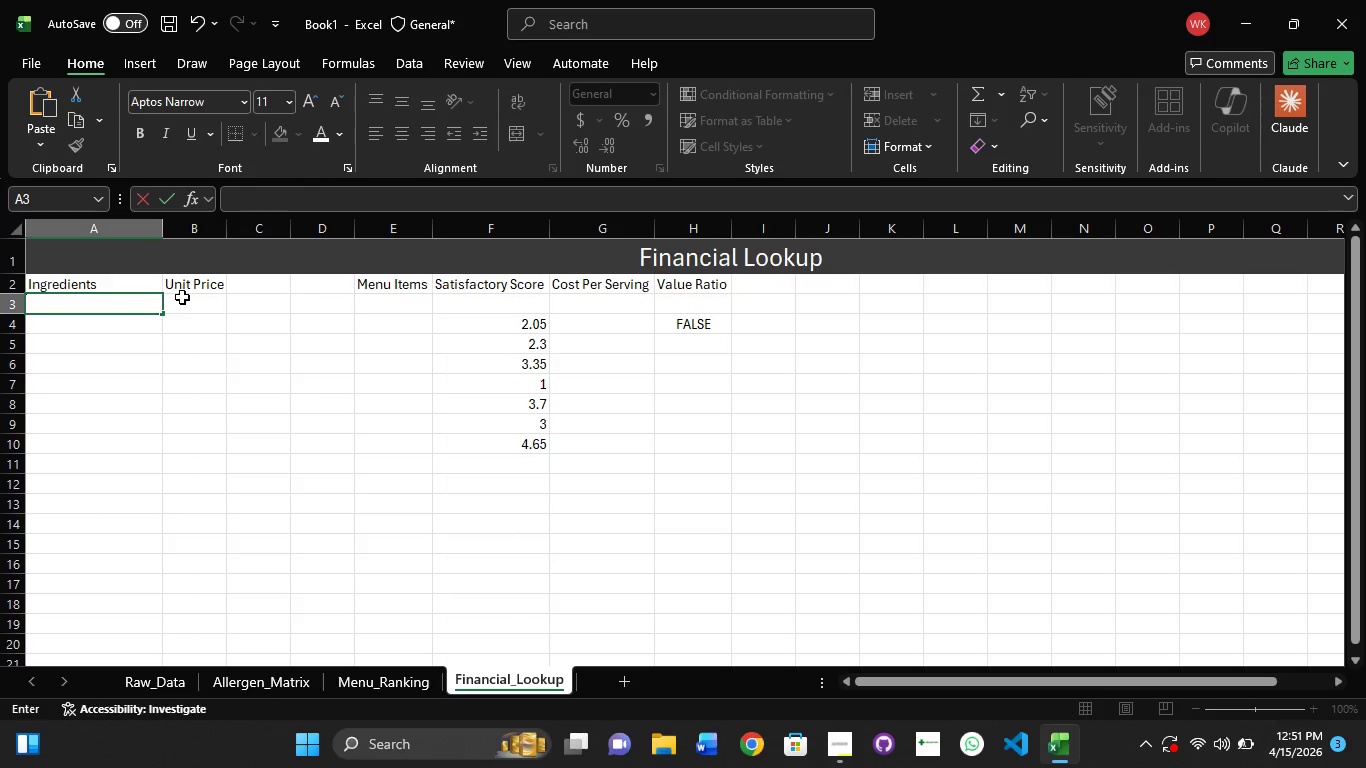 
left_click([187, 303])
 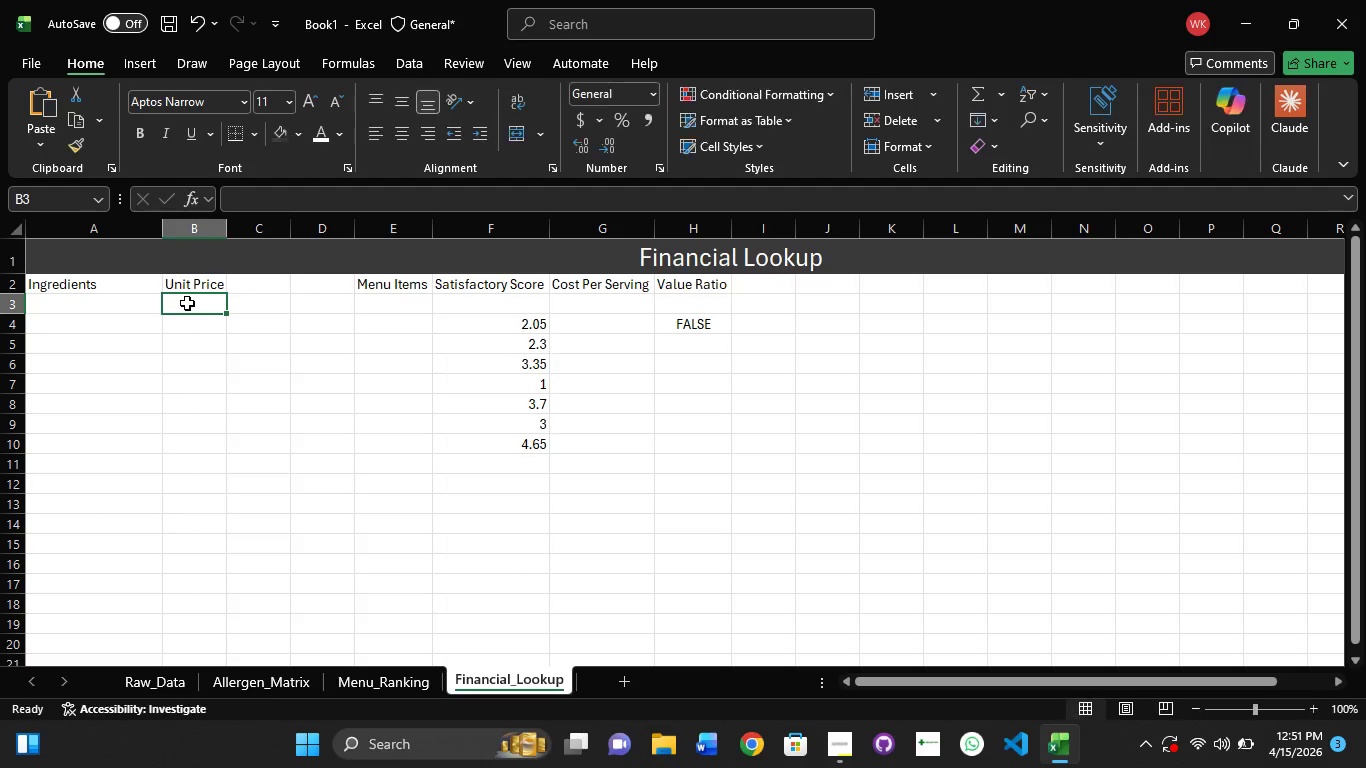 
left_click([187, 303])
 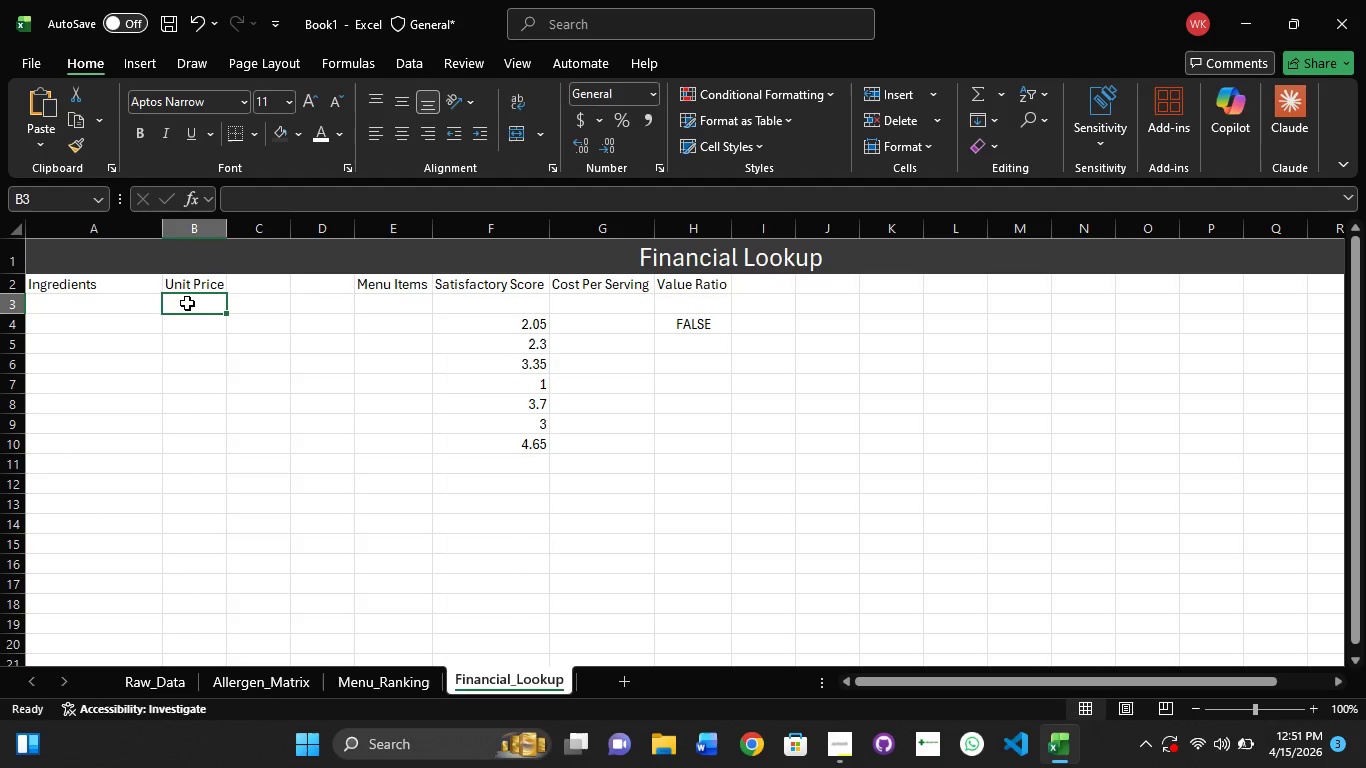 
left_click([187, 303])
 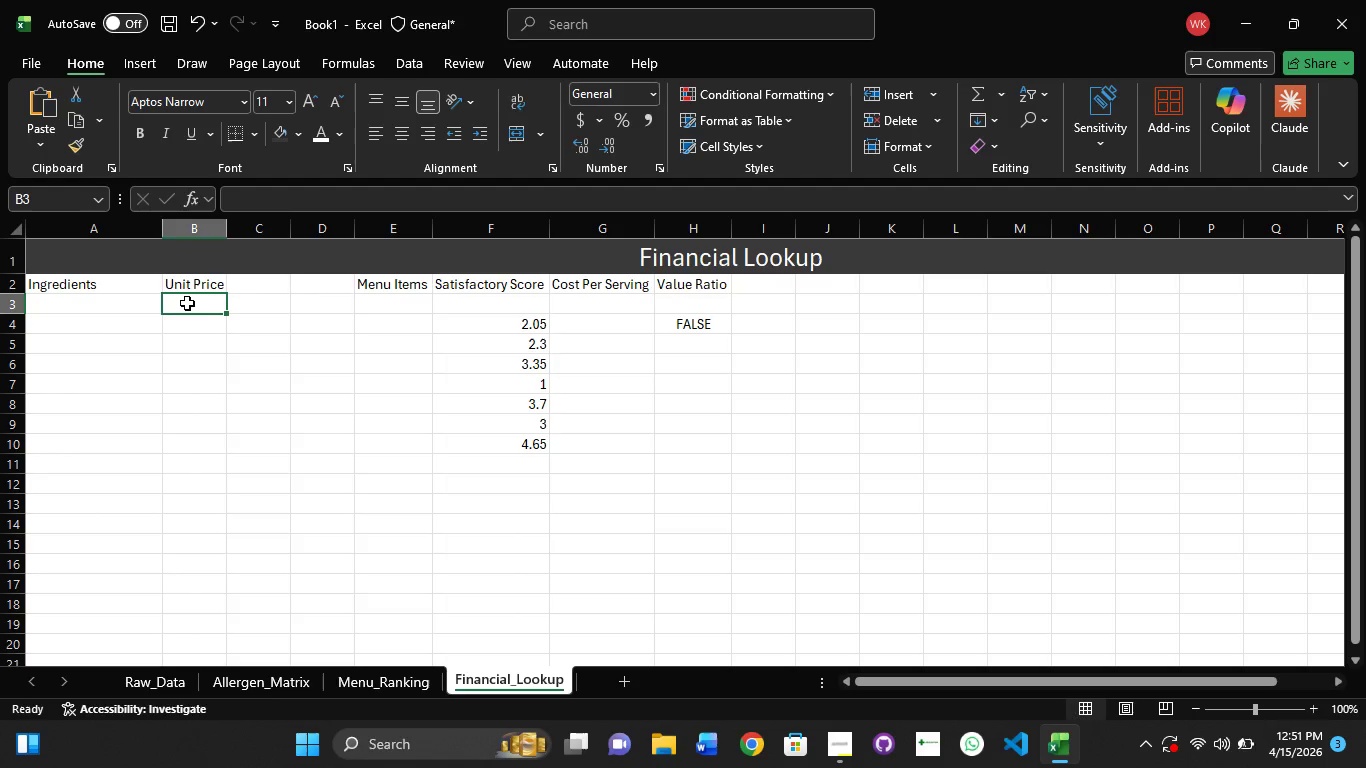 
left_click([187, 303])
 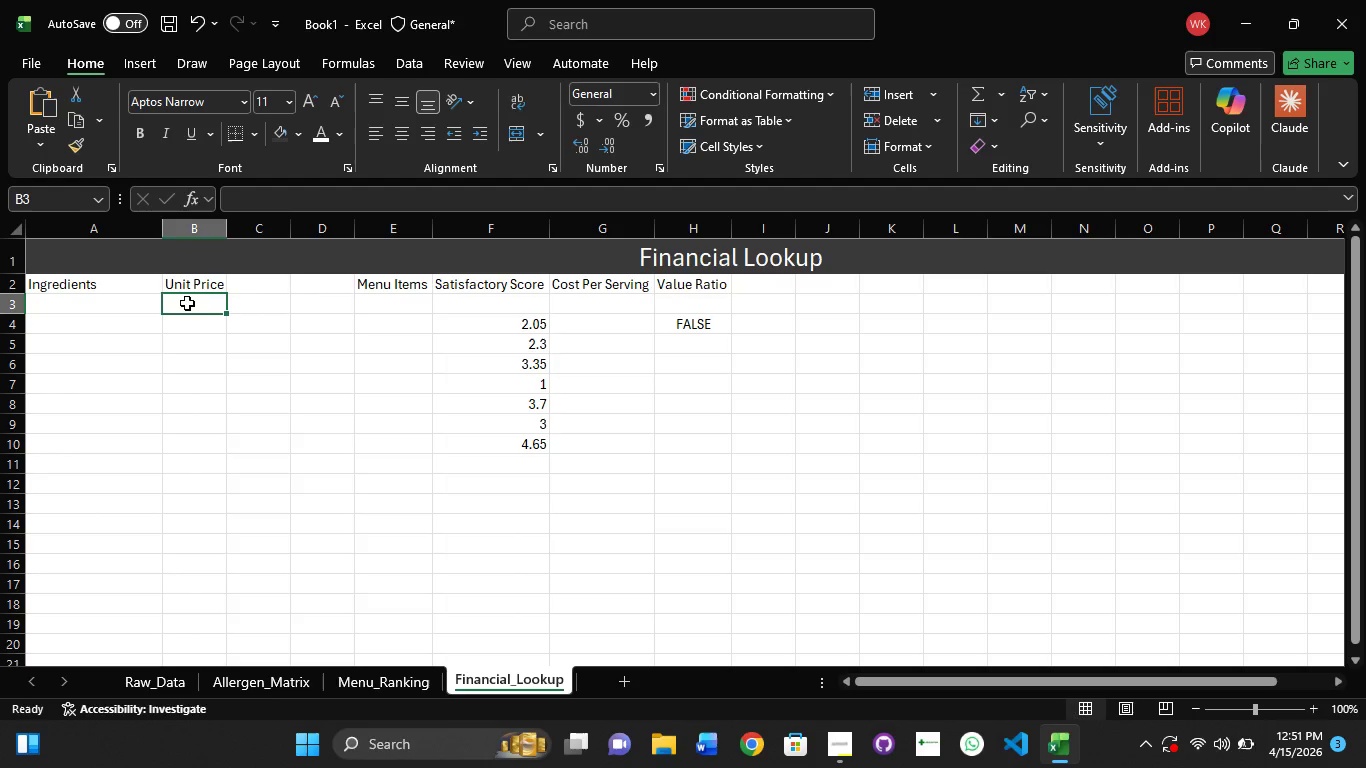 
double_click([187, 303])
 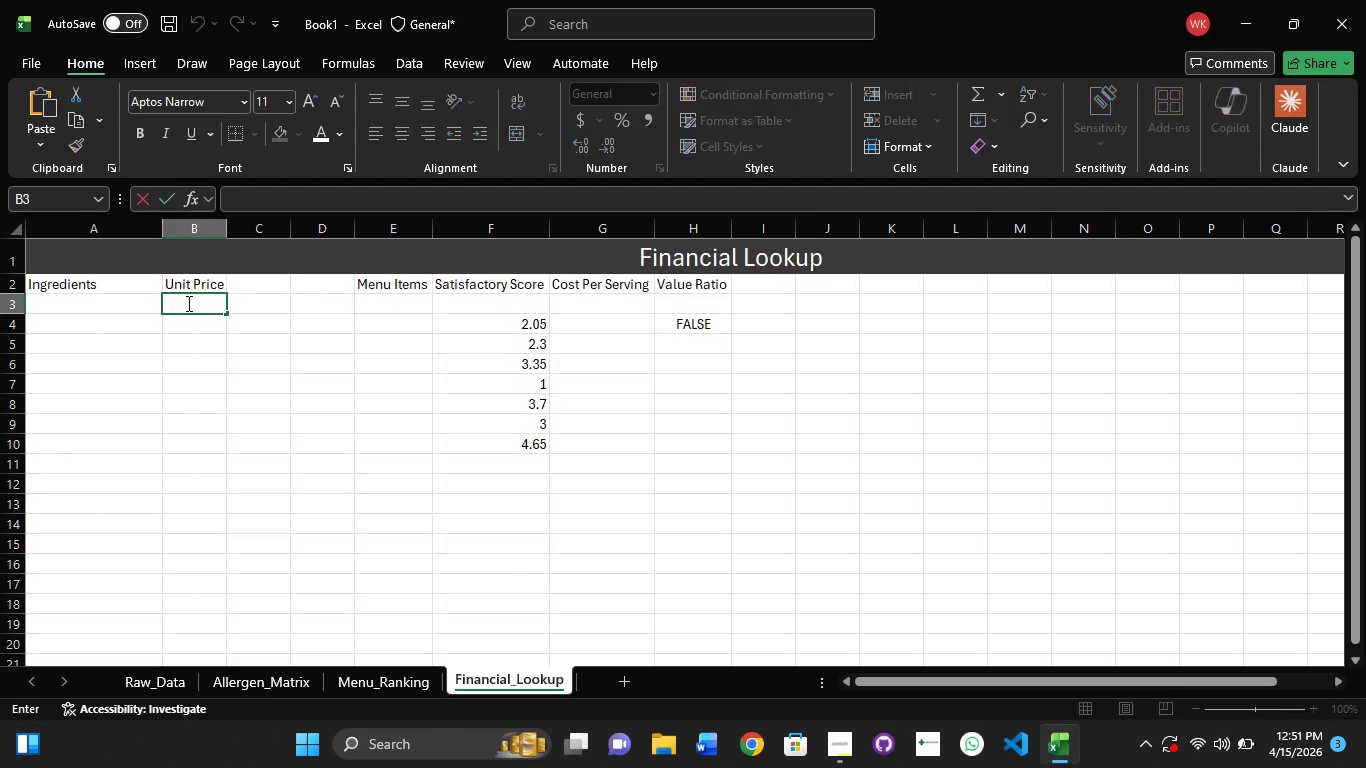 
left_click([187, 303])
 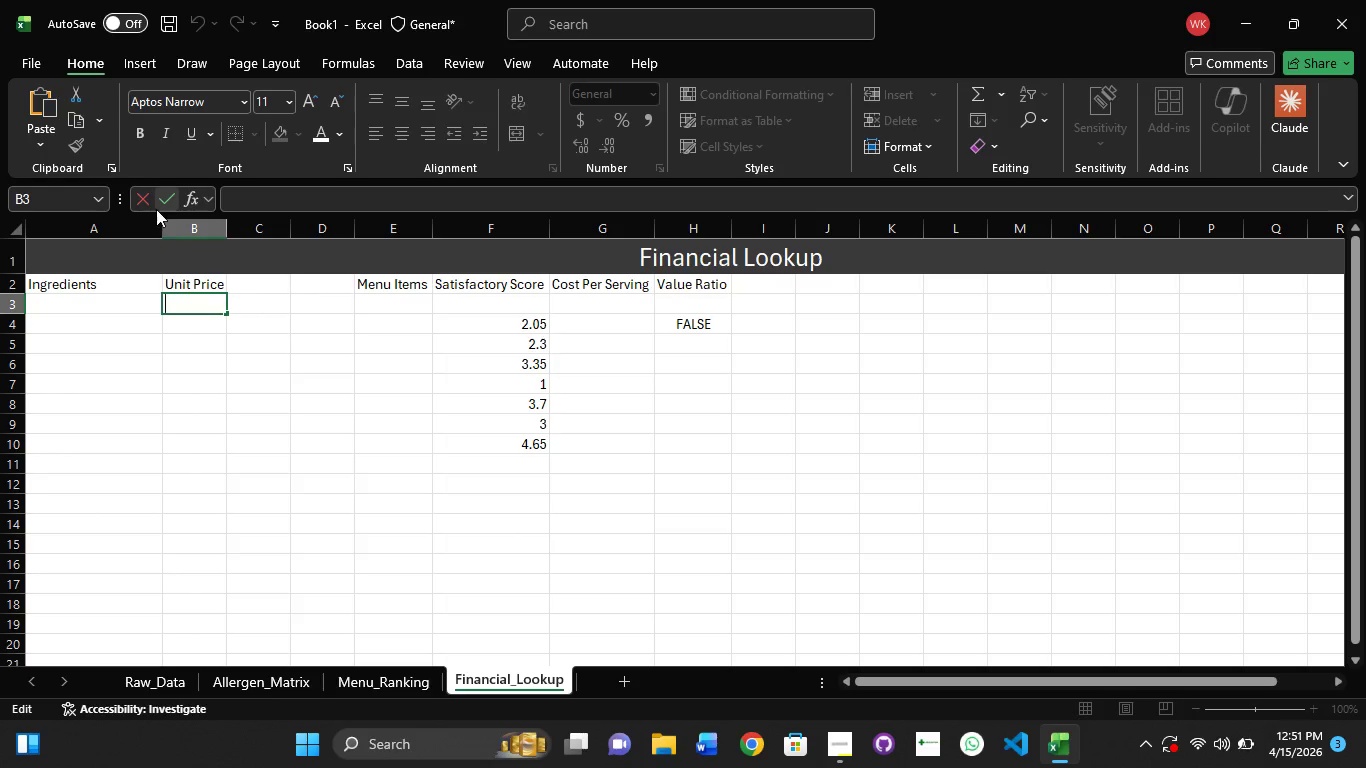 
wait(5.24)
 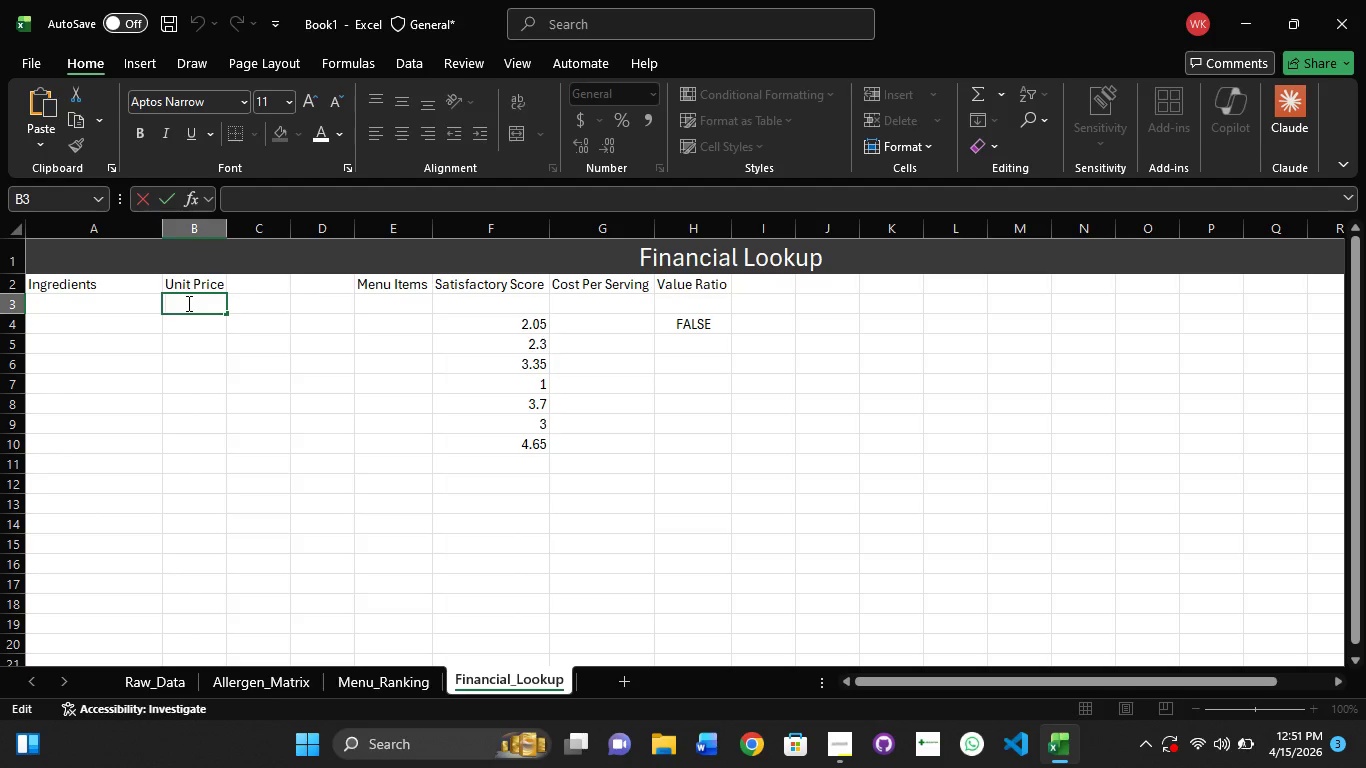 
double_click([203, 234])
 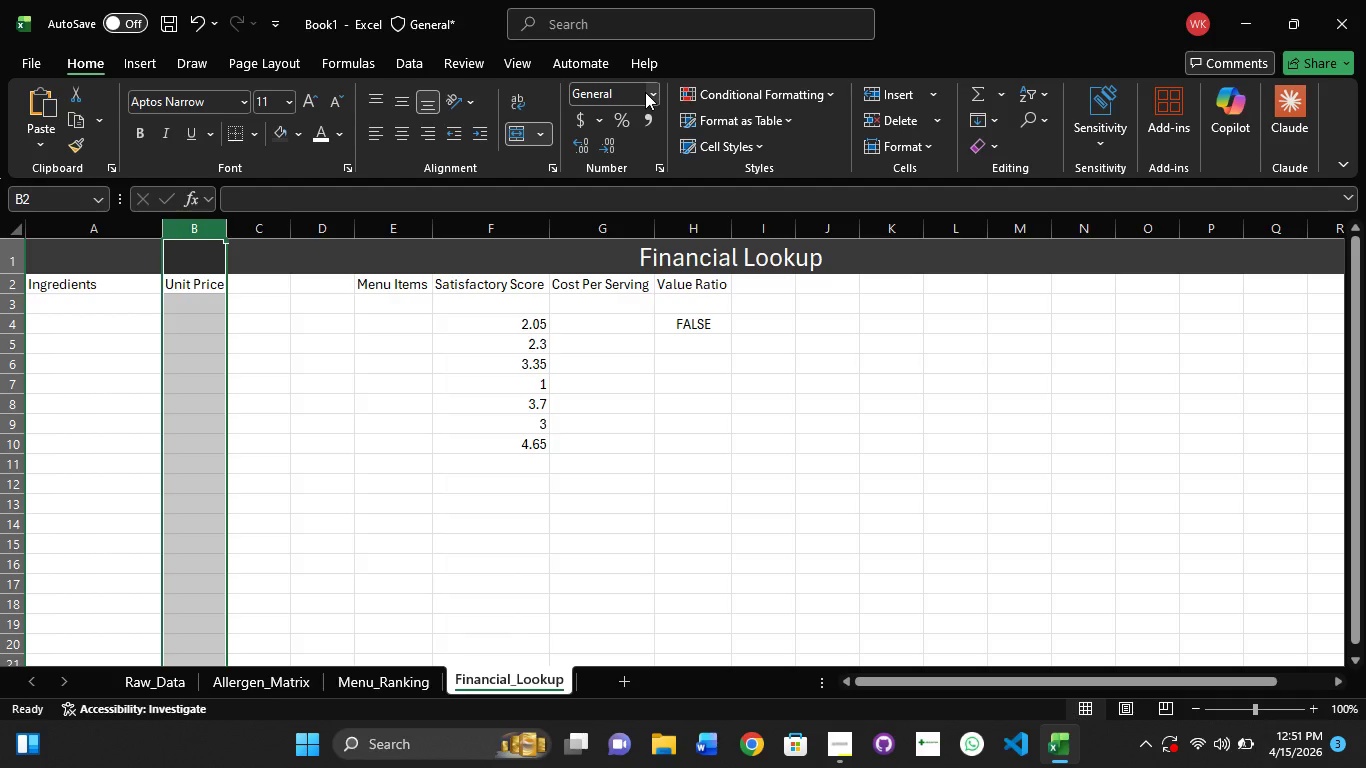 
left_click([651, 93])
 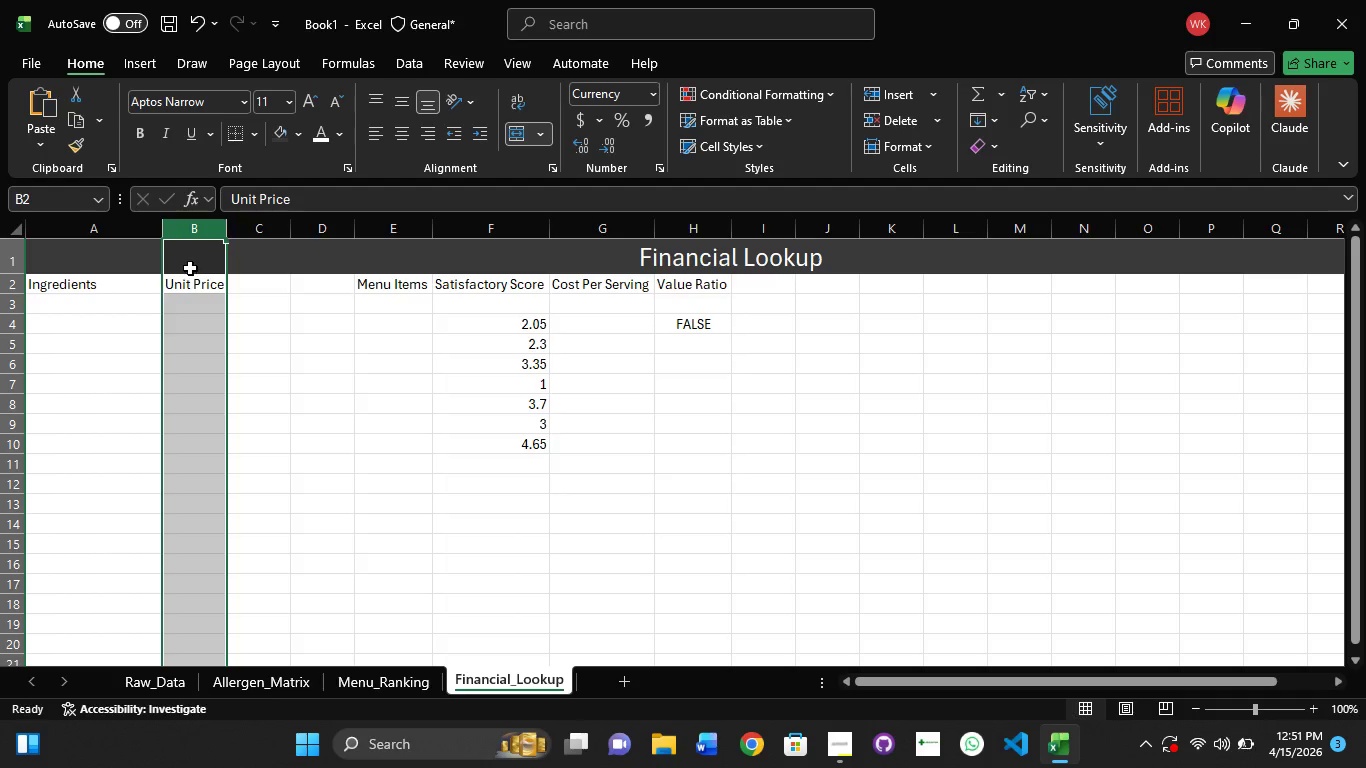 
left_click([187, 308])
 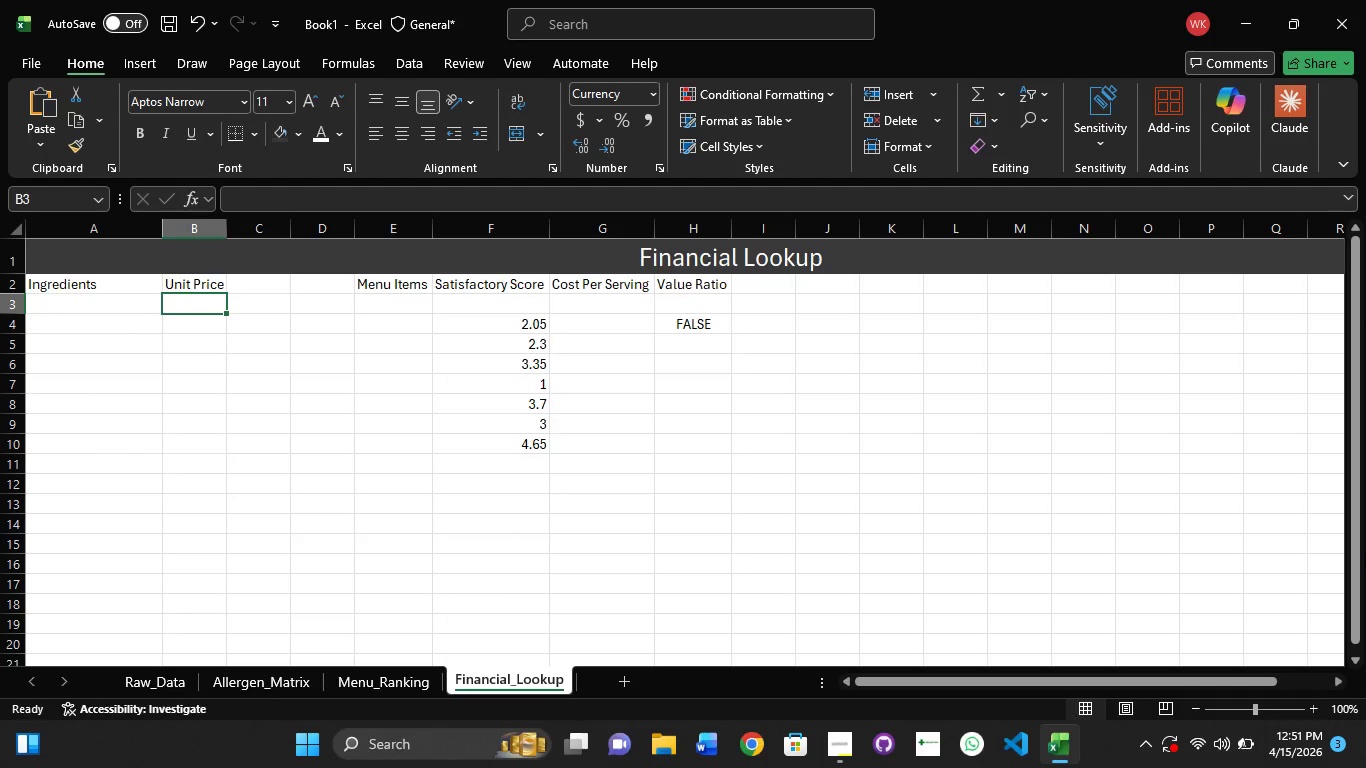 
key(Numpad1)
 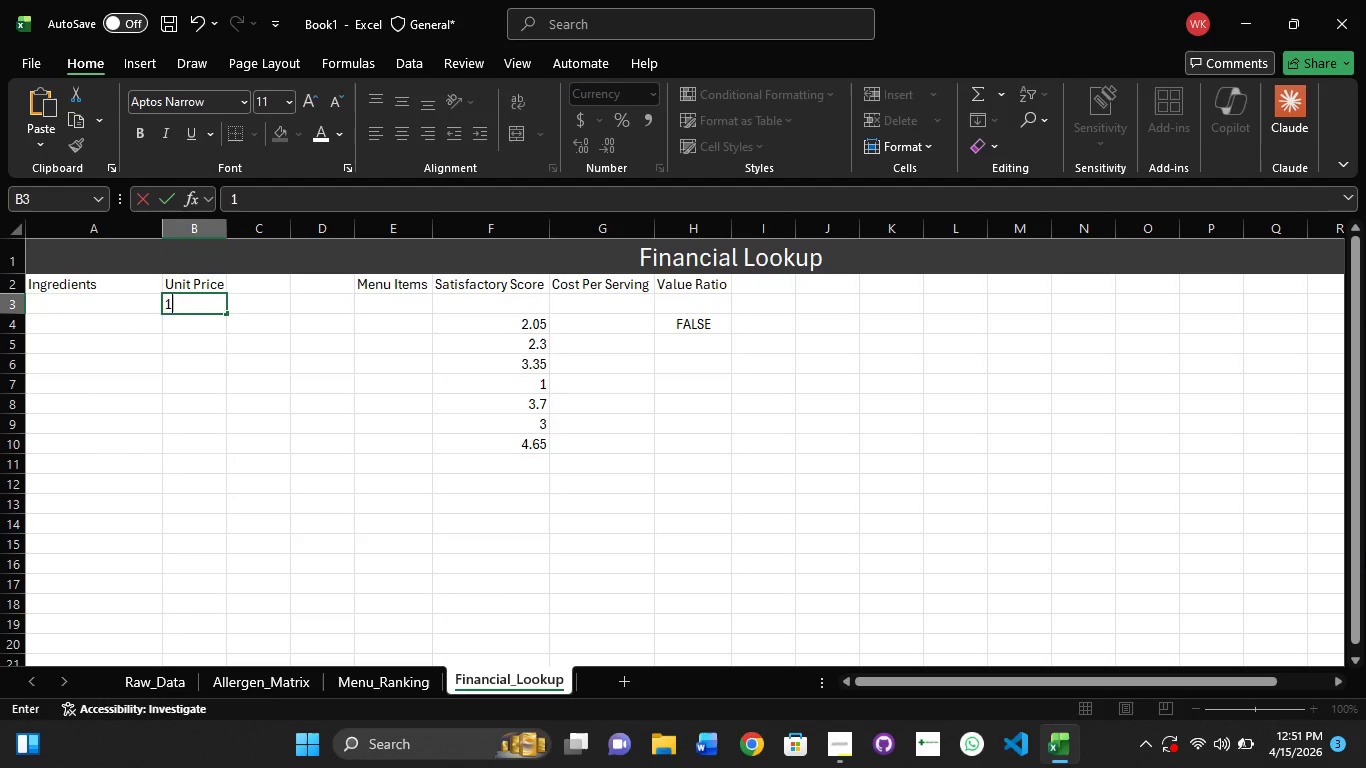 
key(Numpad2)
 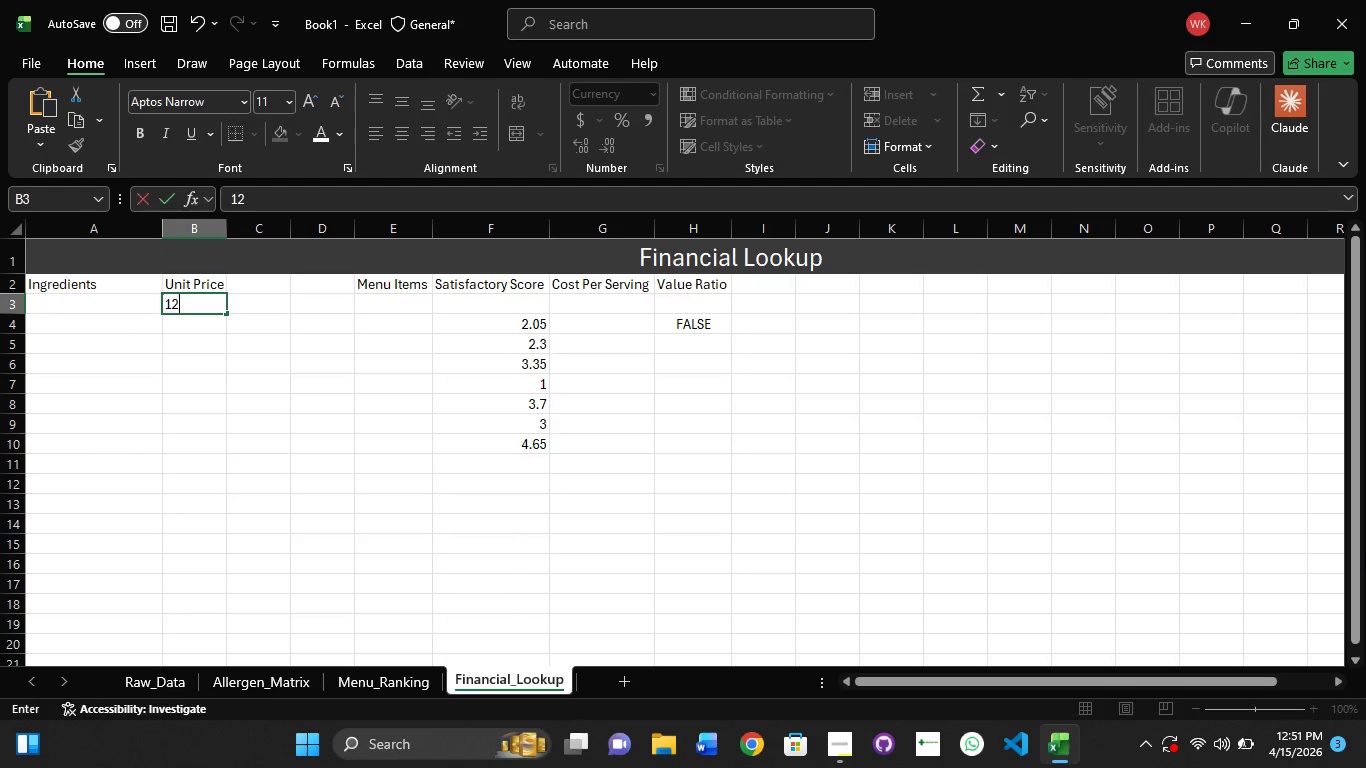 
key(NumpadEnter)
 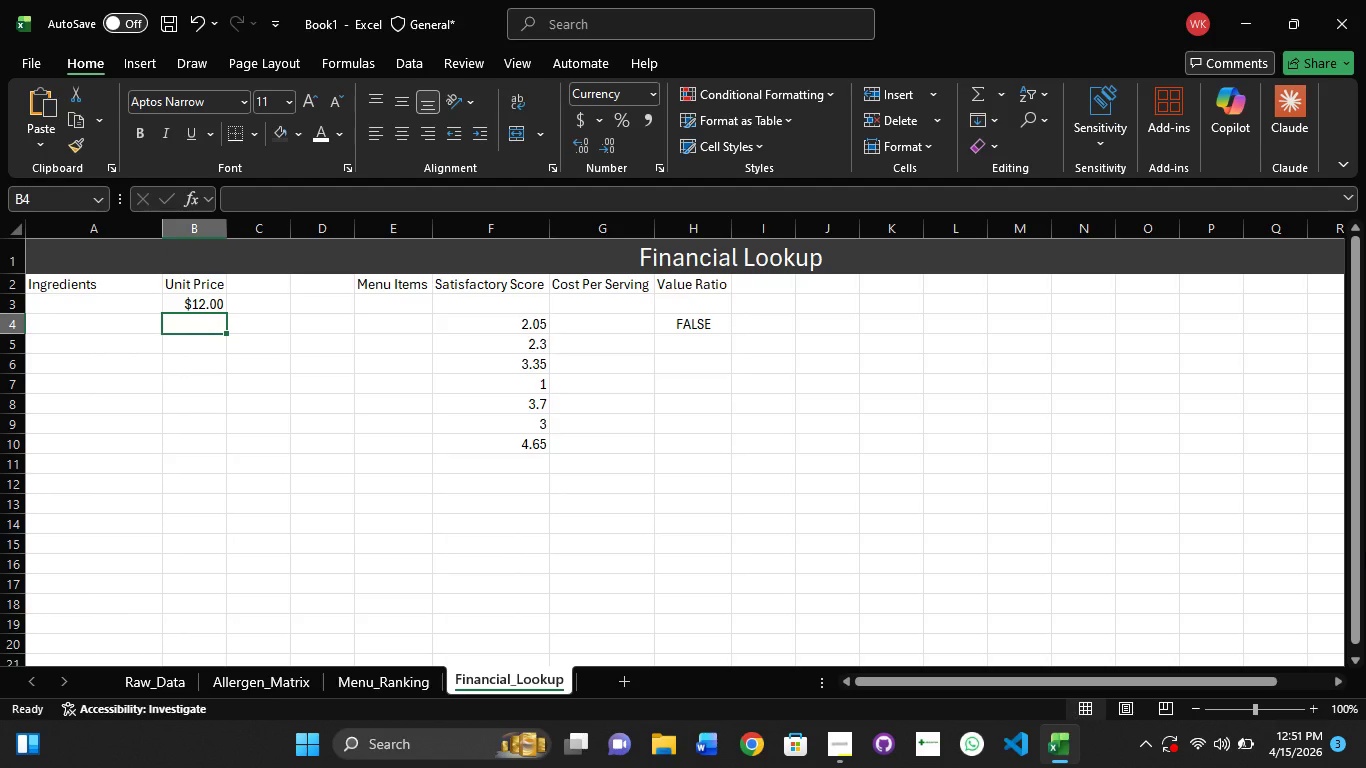 
key(Numpad2)
 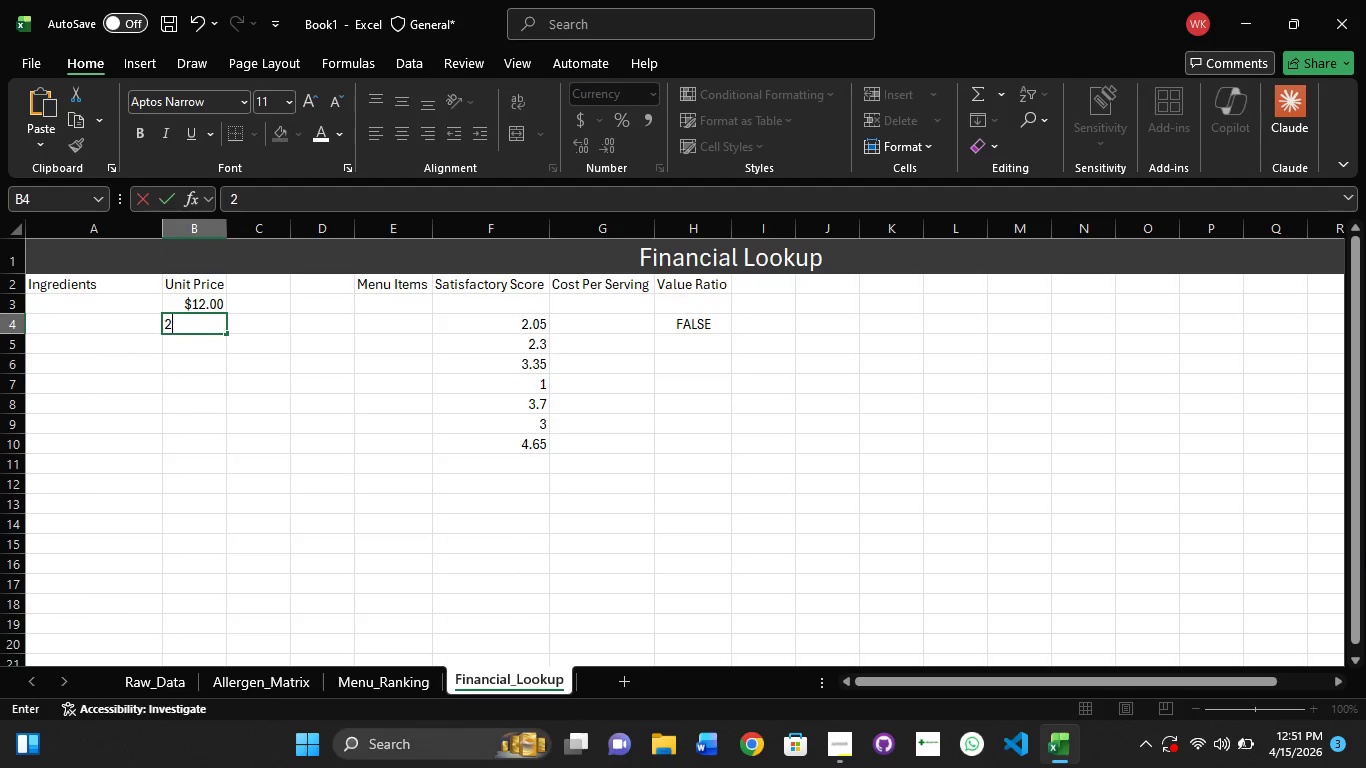 
key(Numpad3)
 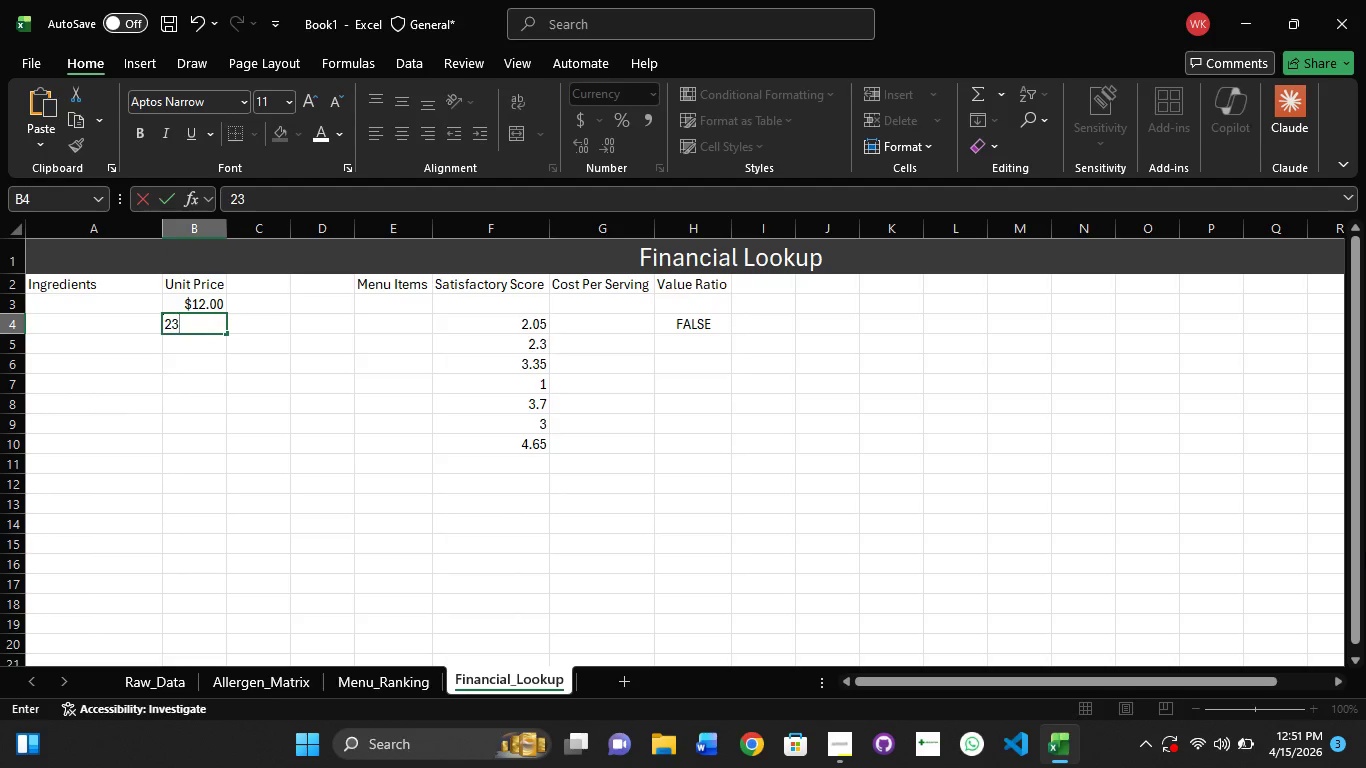 
key(NumpadEnter)
 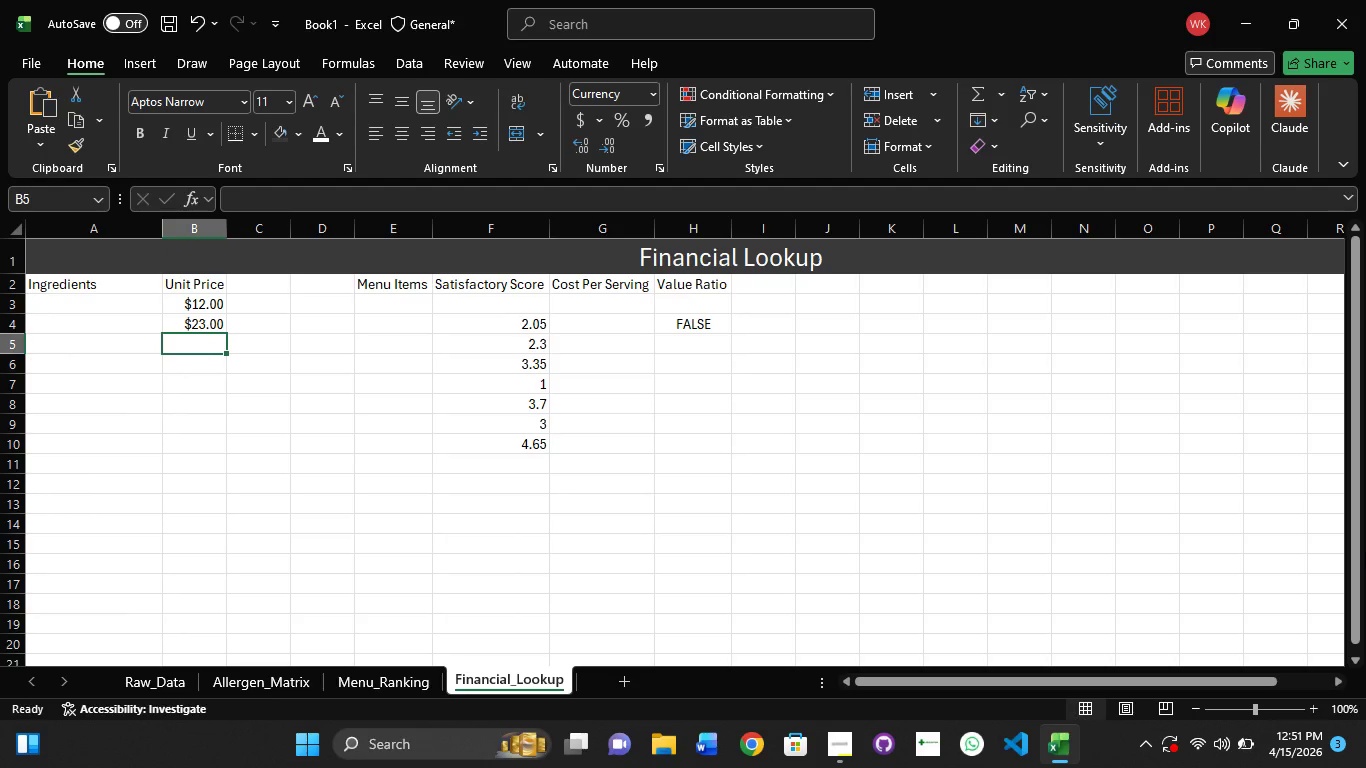 
key(Numpad4)
 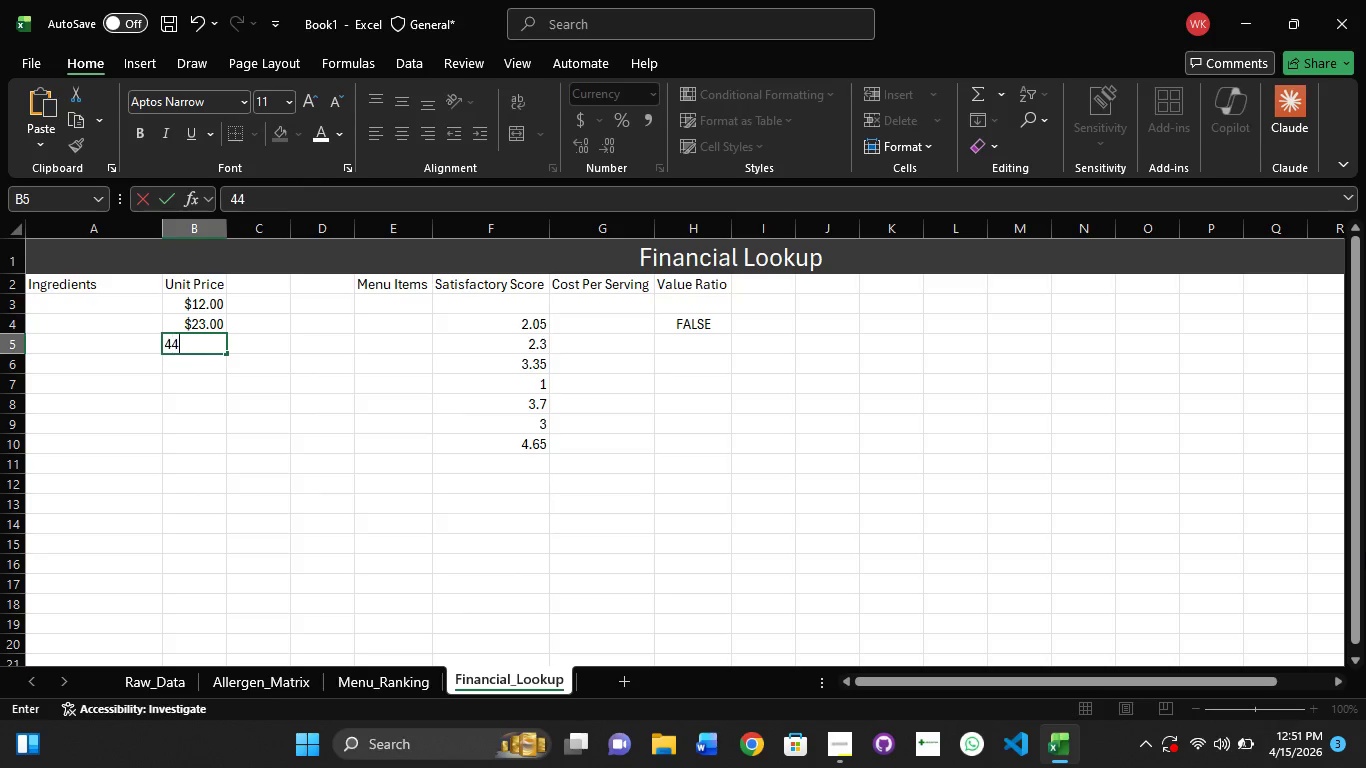 
key(Numpad4)
 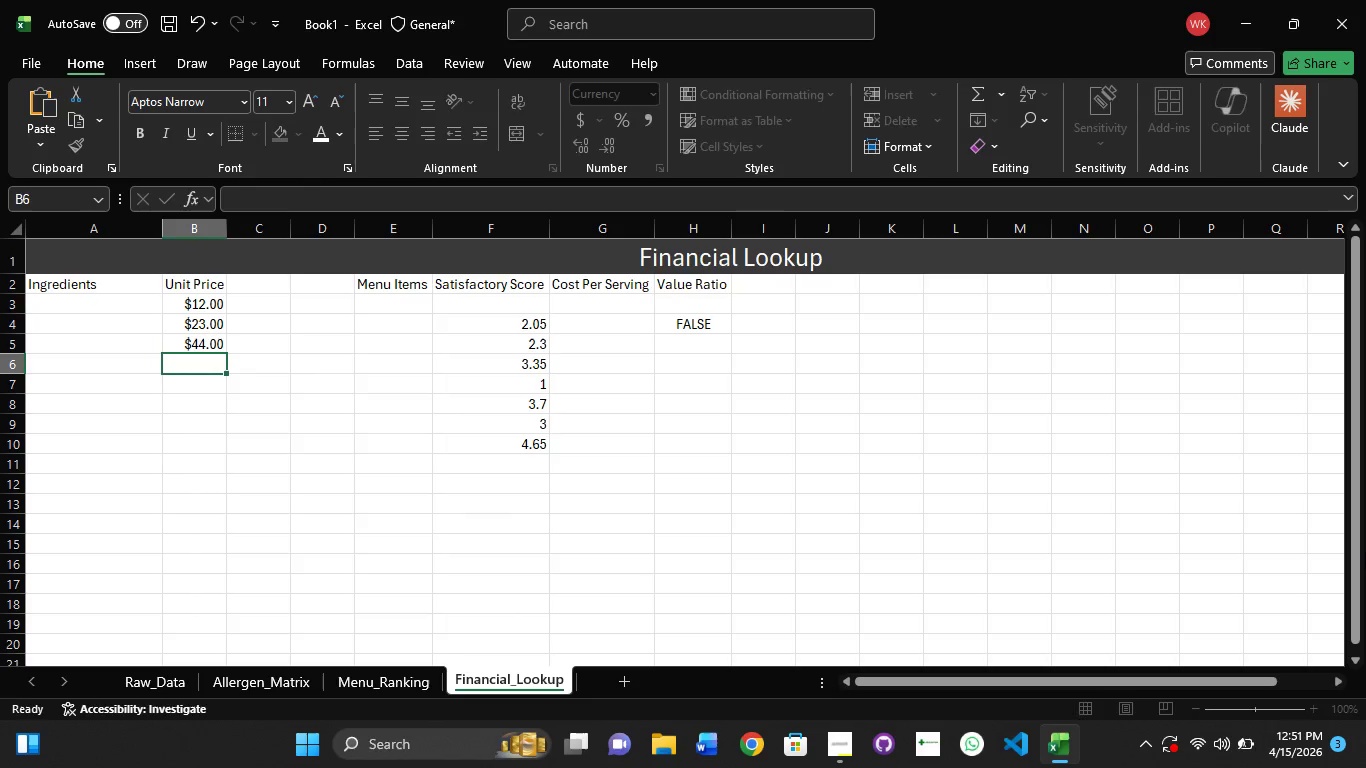 
key(NumpadEnter)
 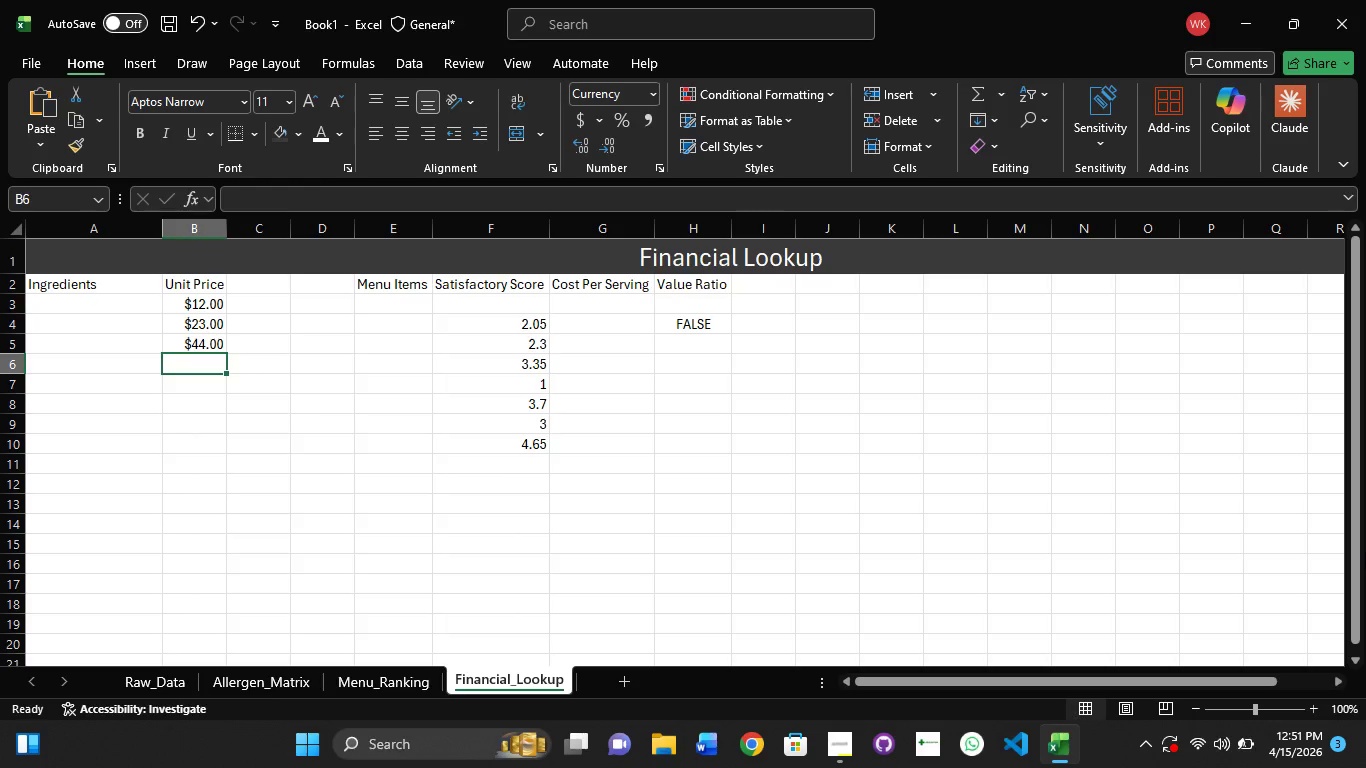 
key(Numpad1)
 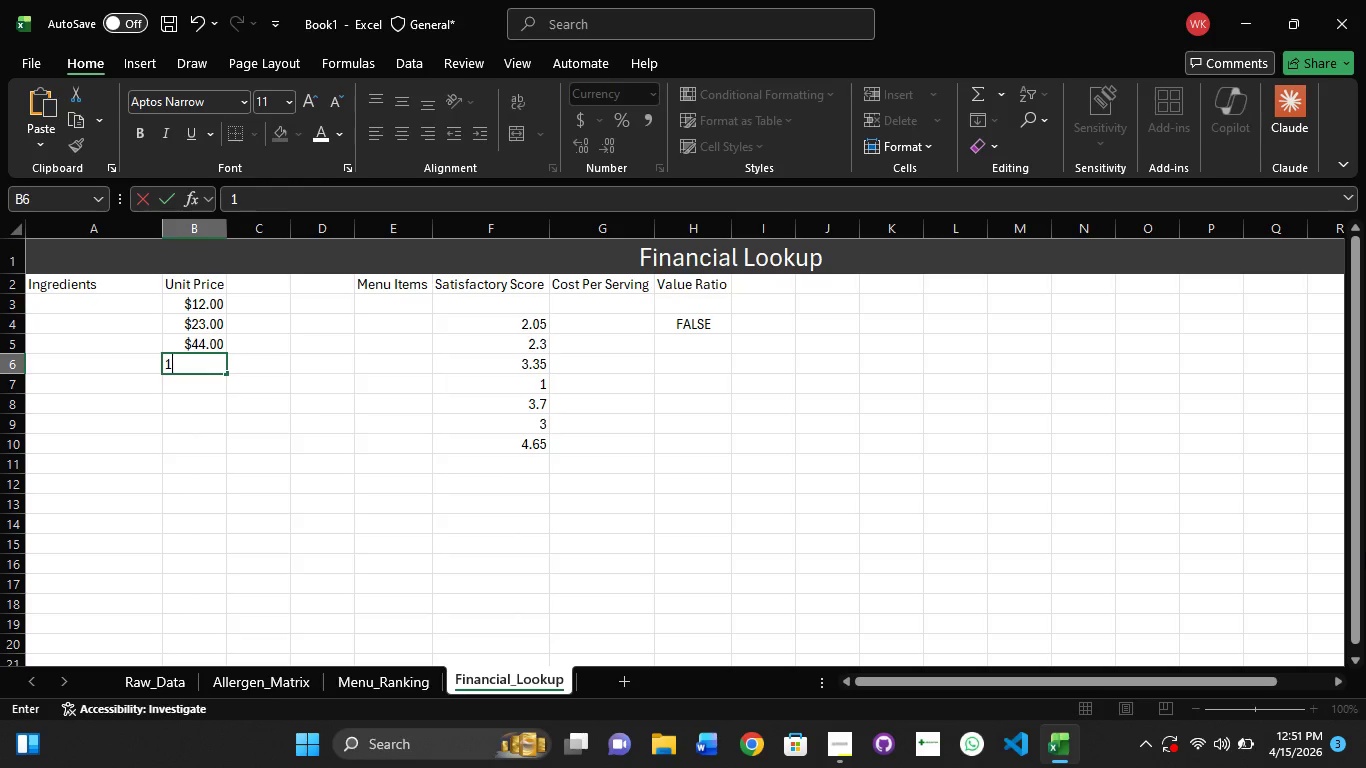 
key(Numpad5)
 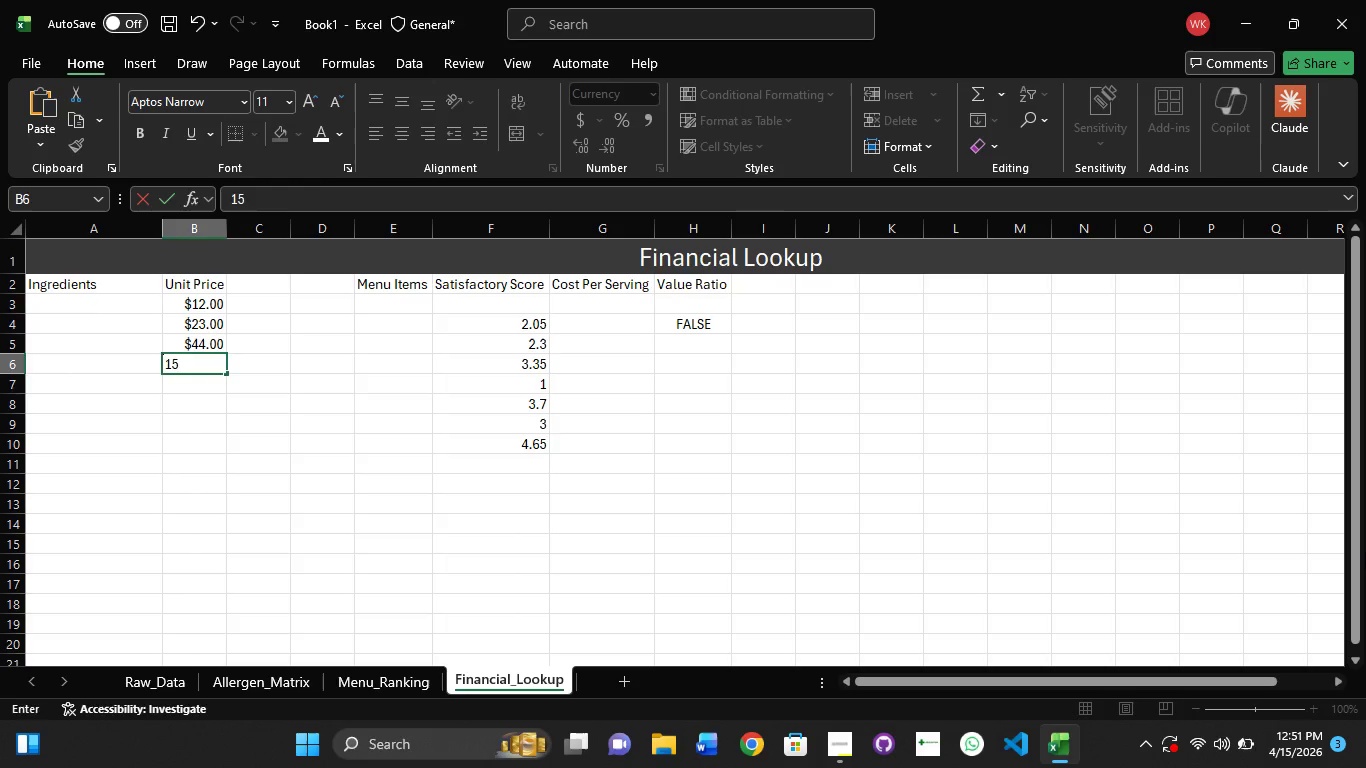 
key(NumpadEnter)
 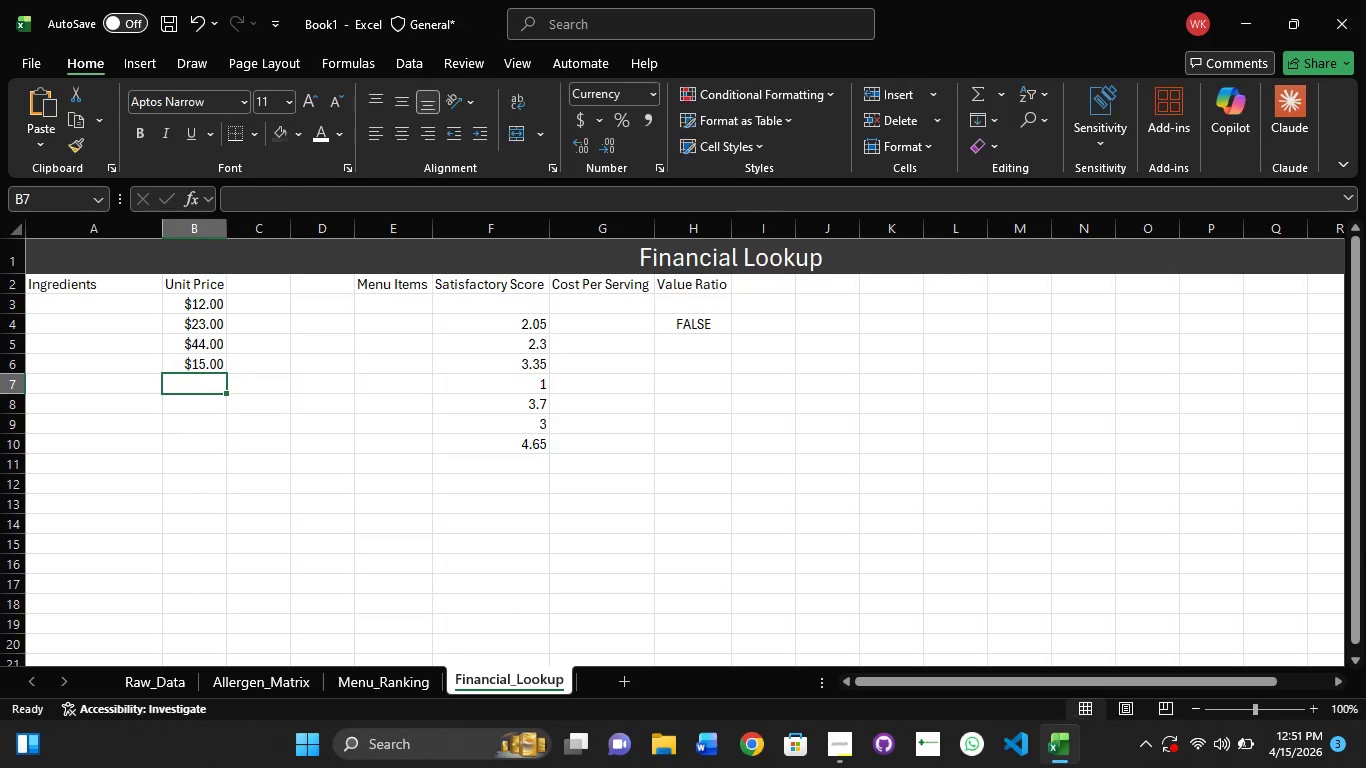 
key(Numpad2)
 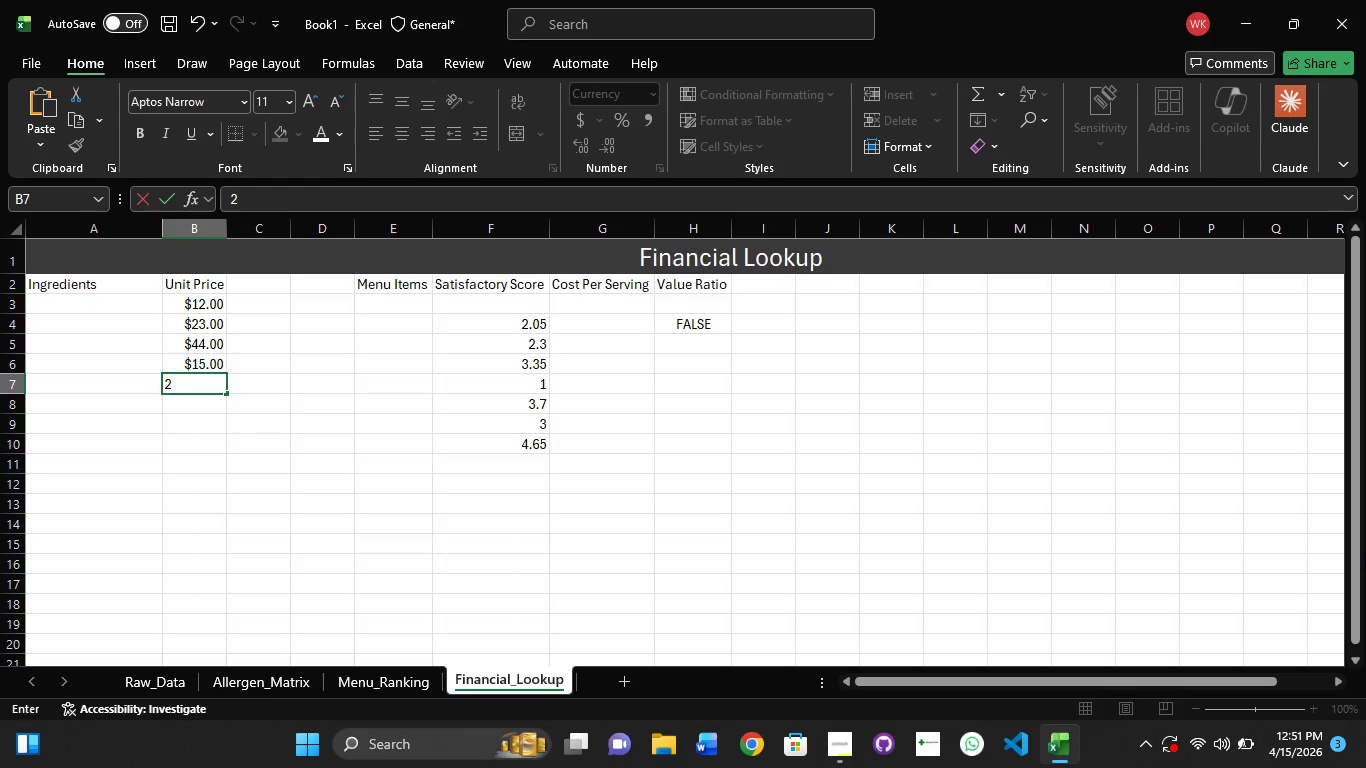 
key(Numpad2)
 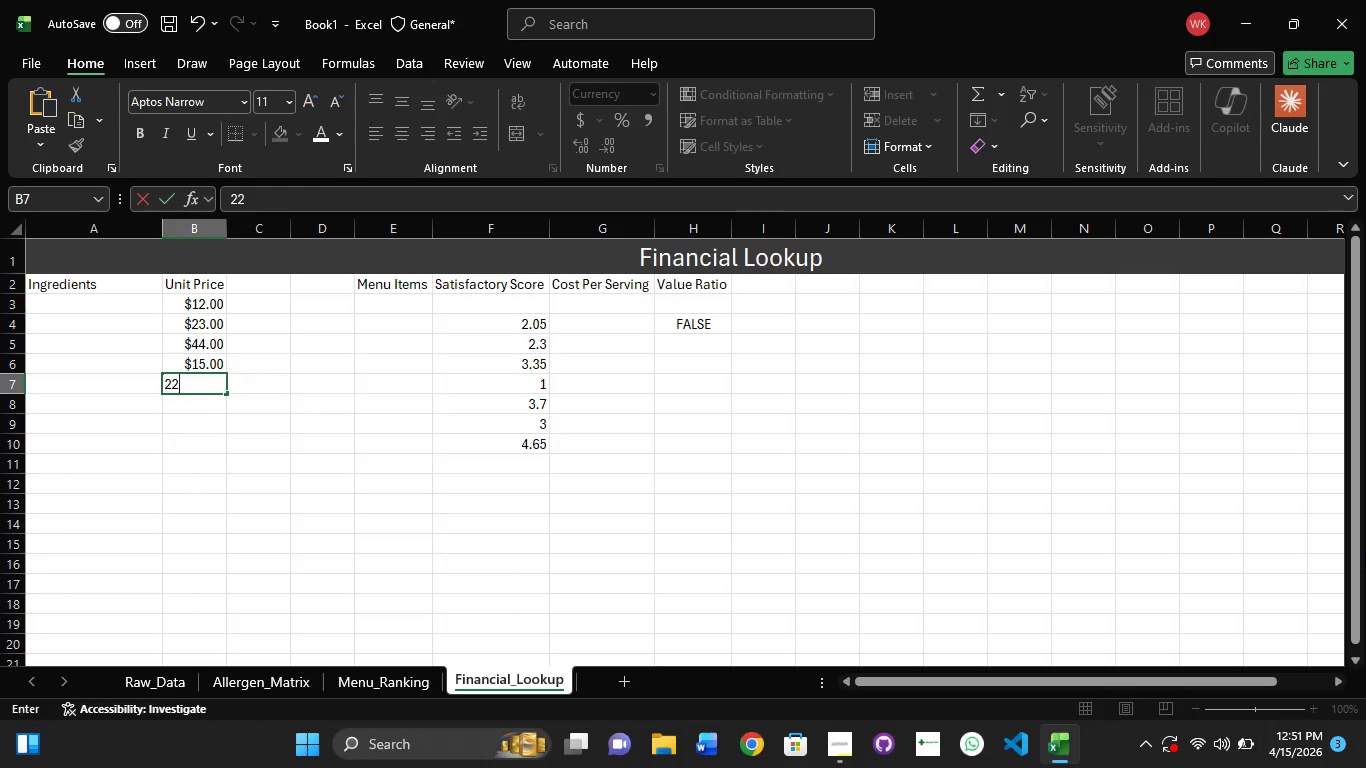 
key(NumpadEnter)
 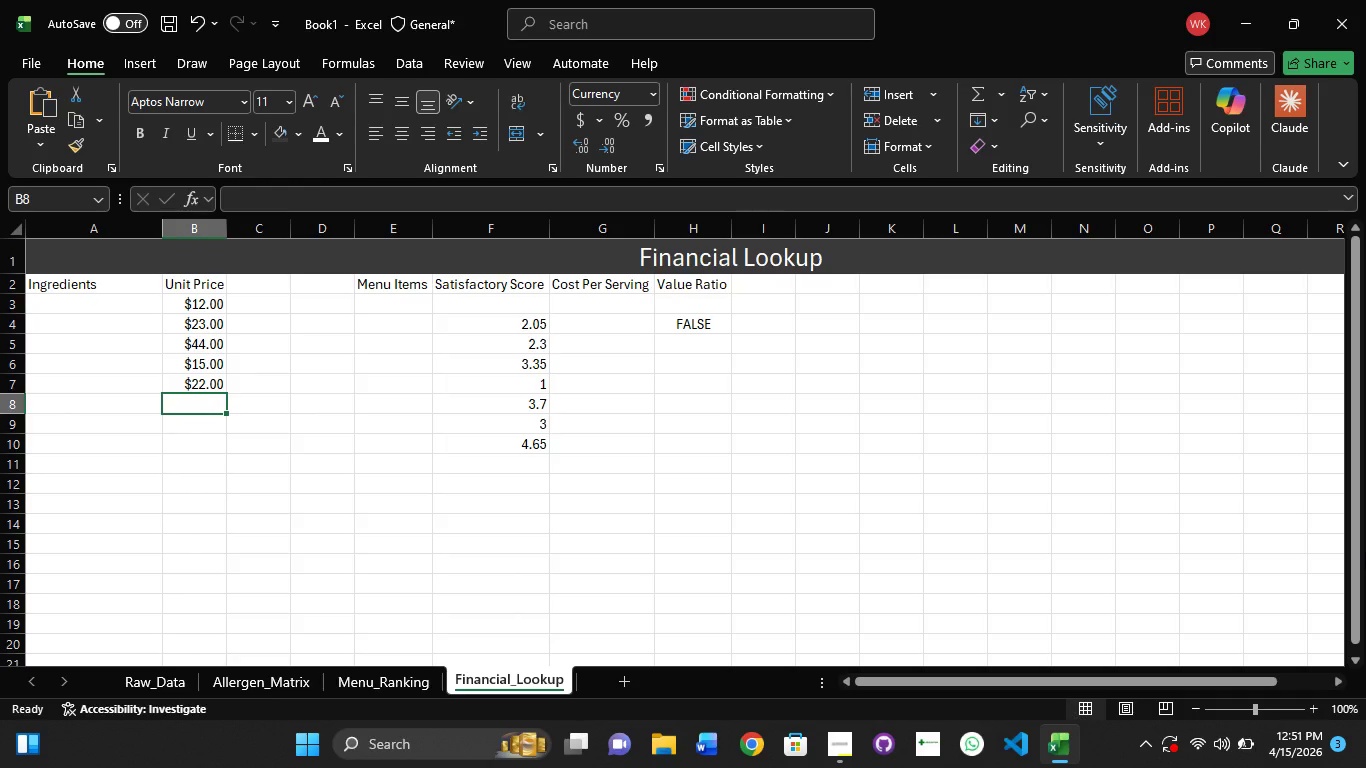 
key(Numpad5)
 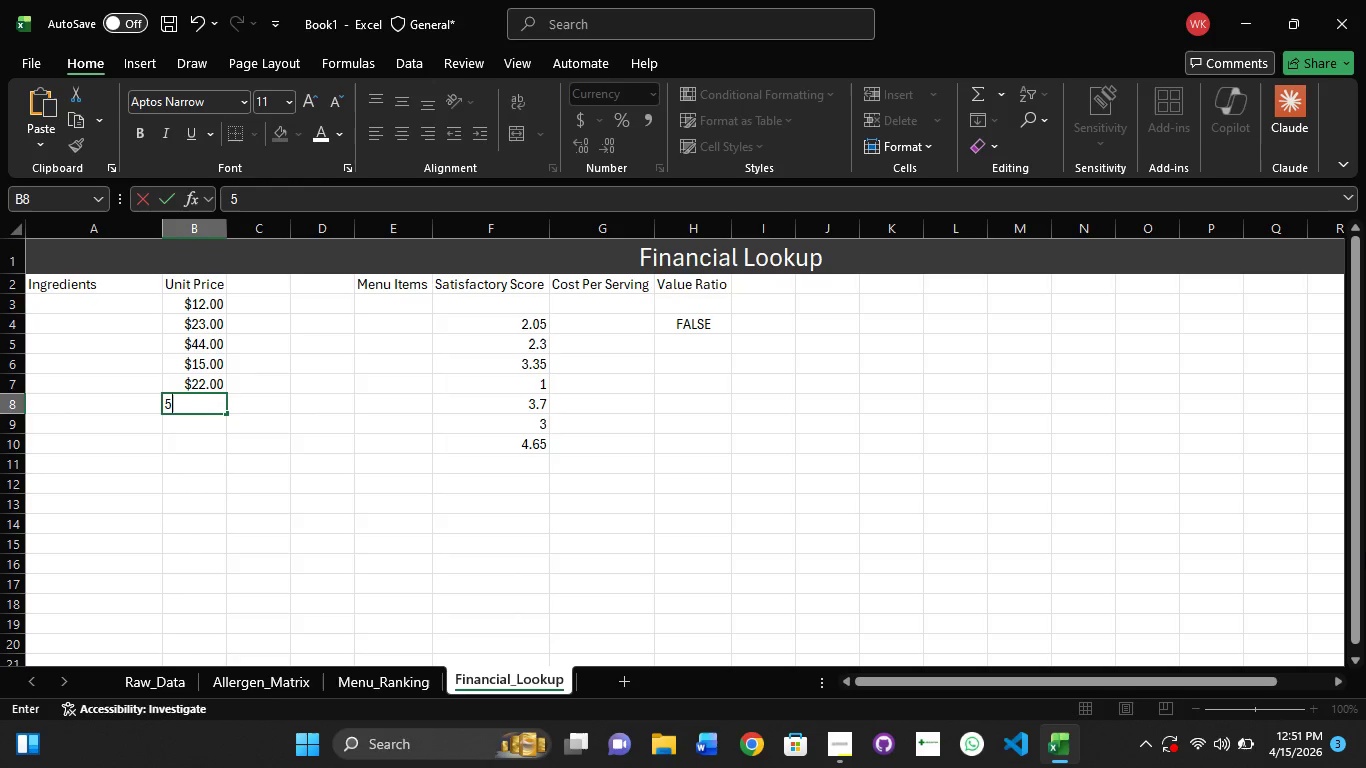 
key(Numpad2)
 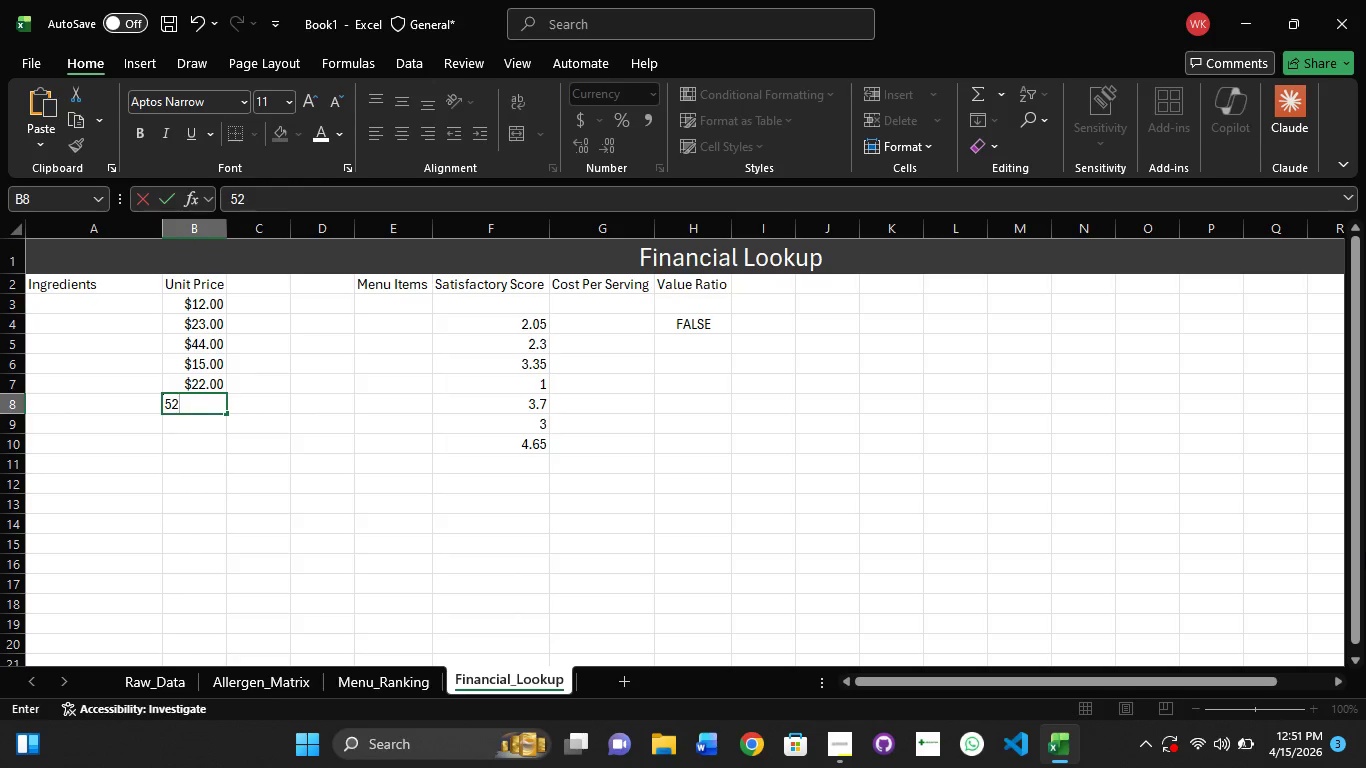 
key(NumpadEnter)
 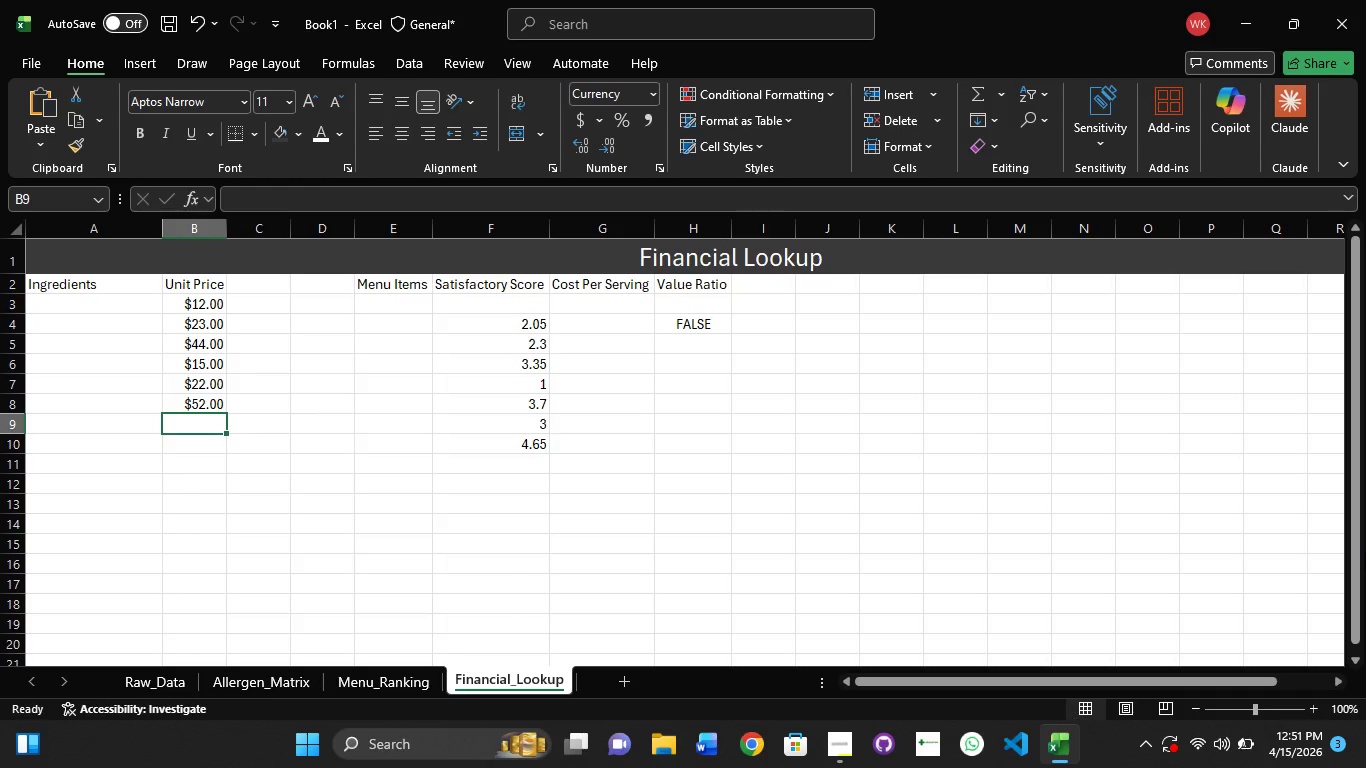 
key(Numpad1)
 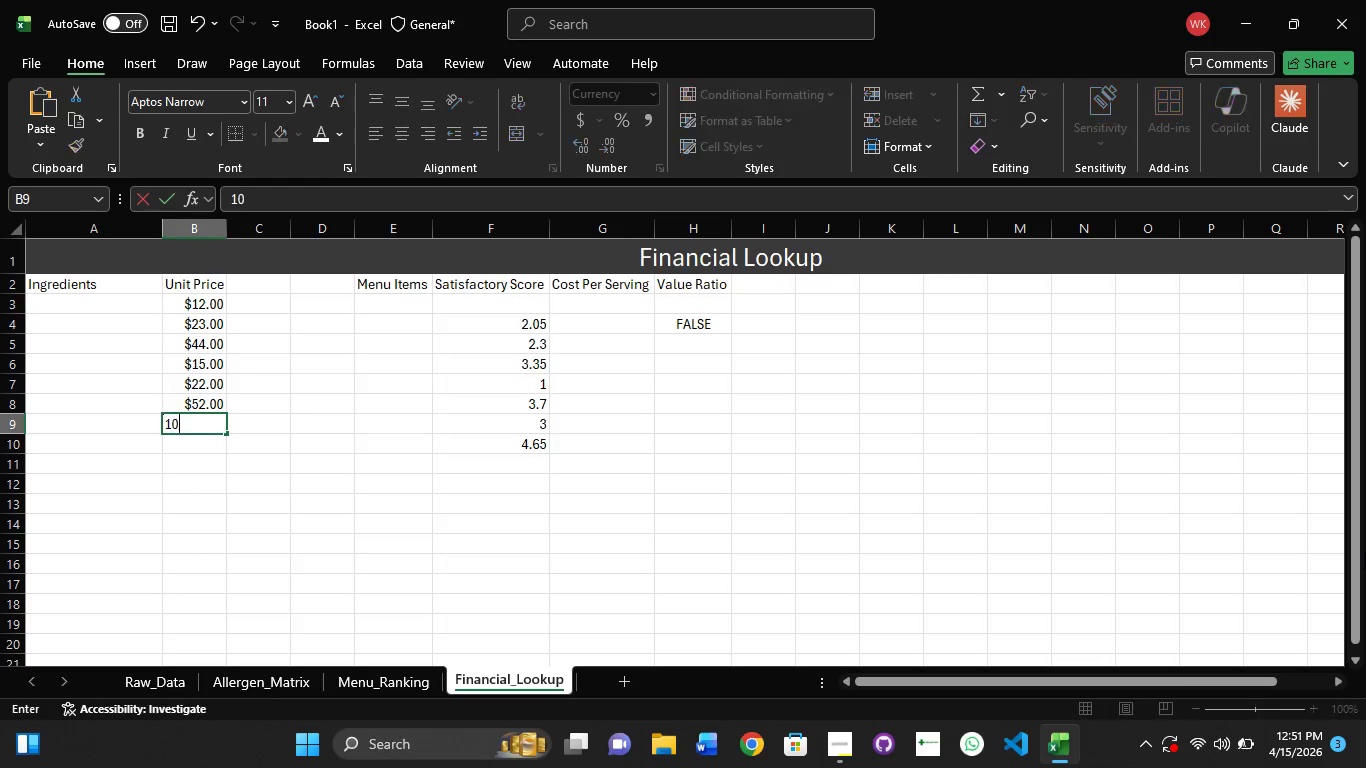 
key(Numpad0)
 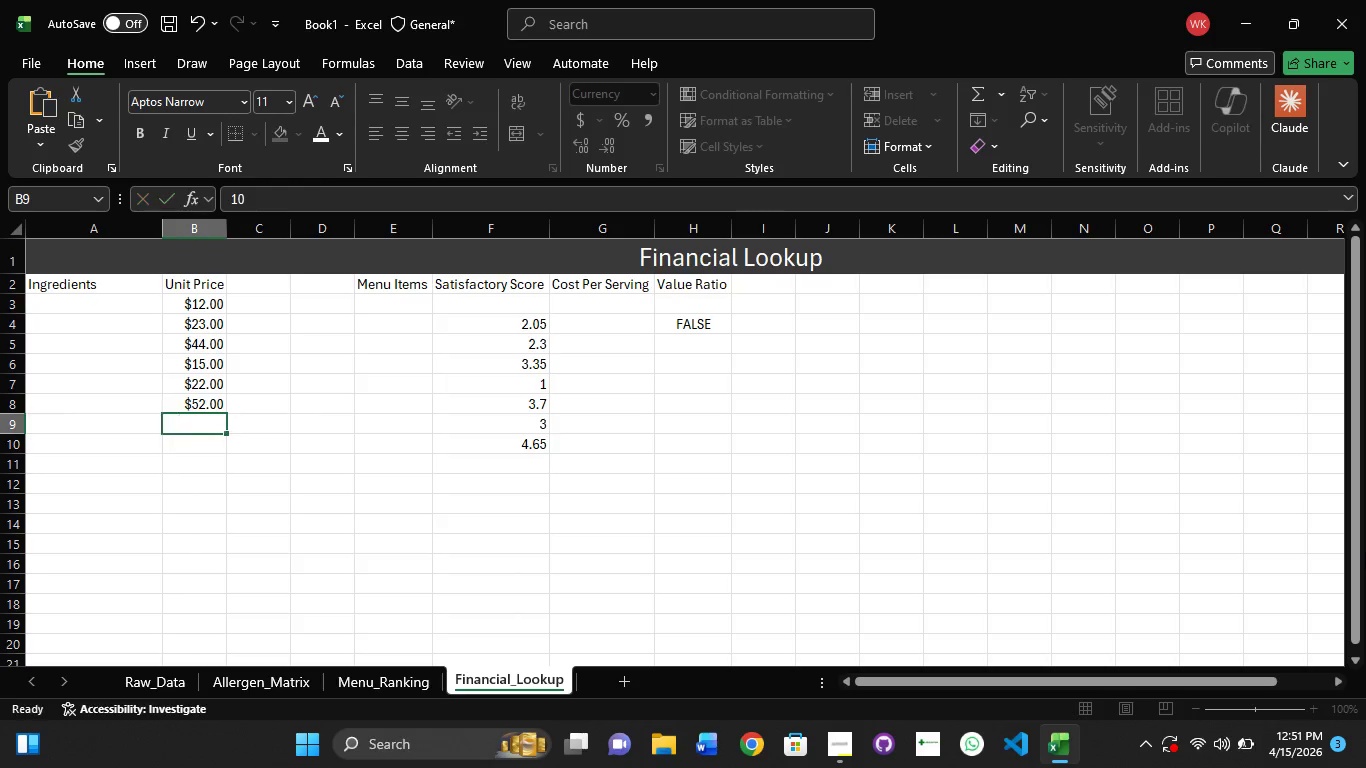 
key(NumpadEnter)
 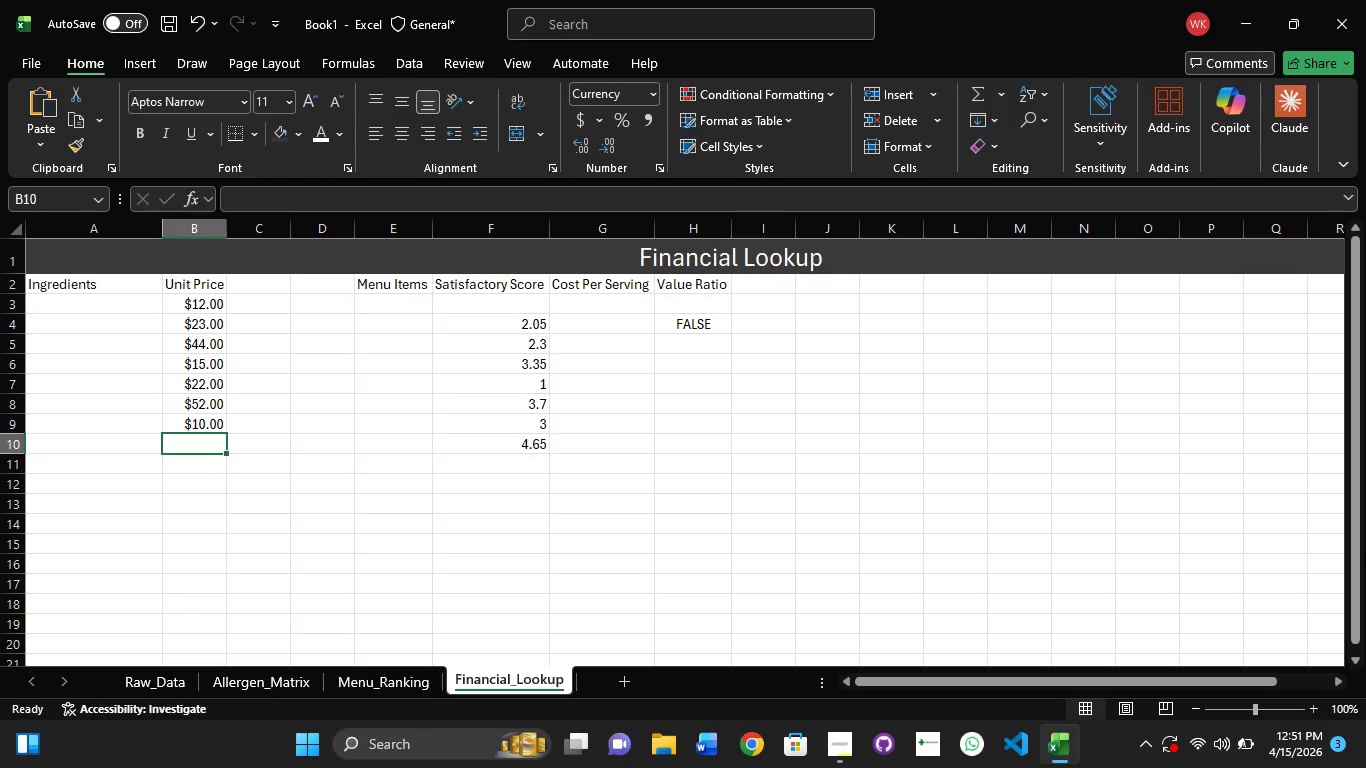 
key(Numpad3)
 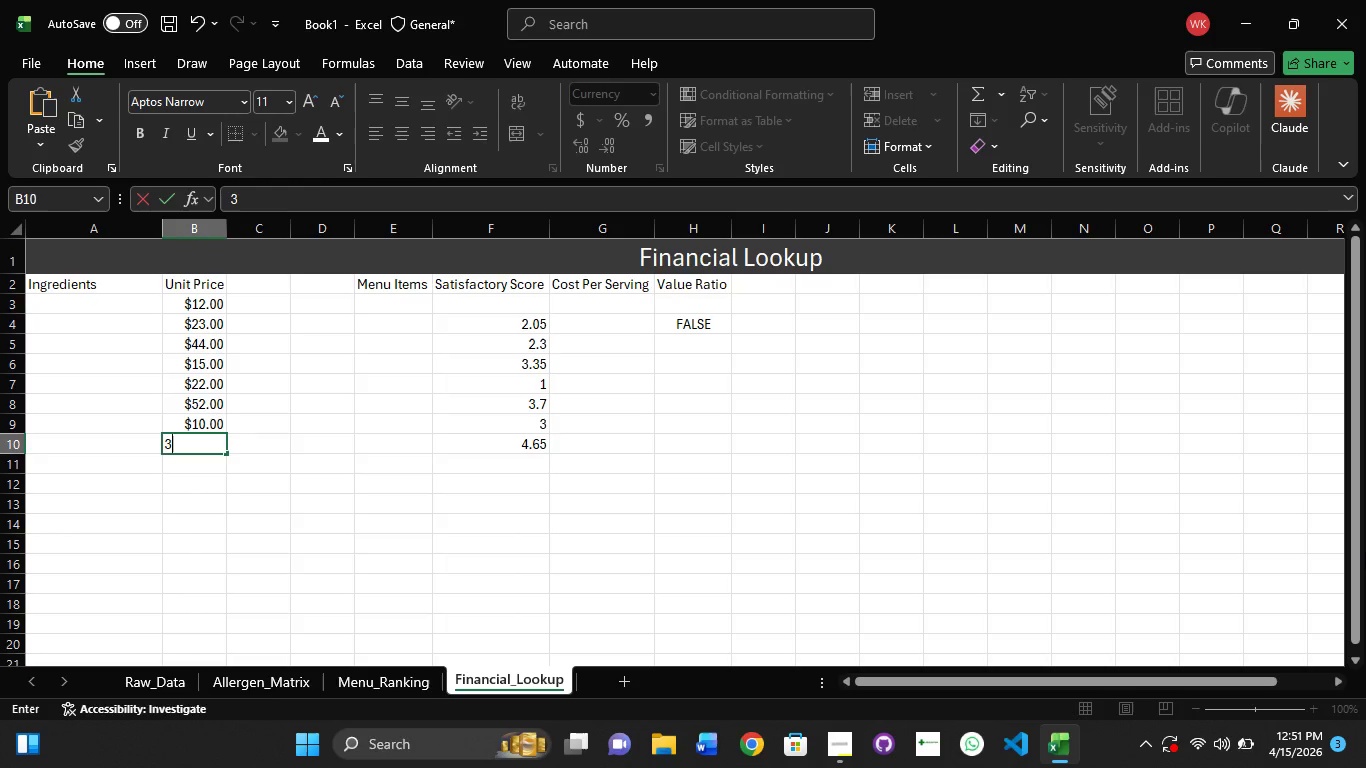 
key(Numpad3)
 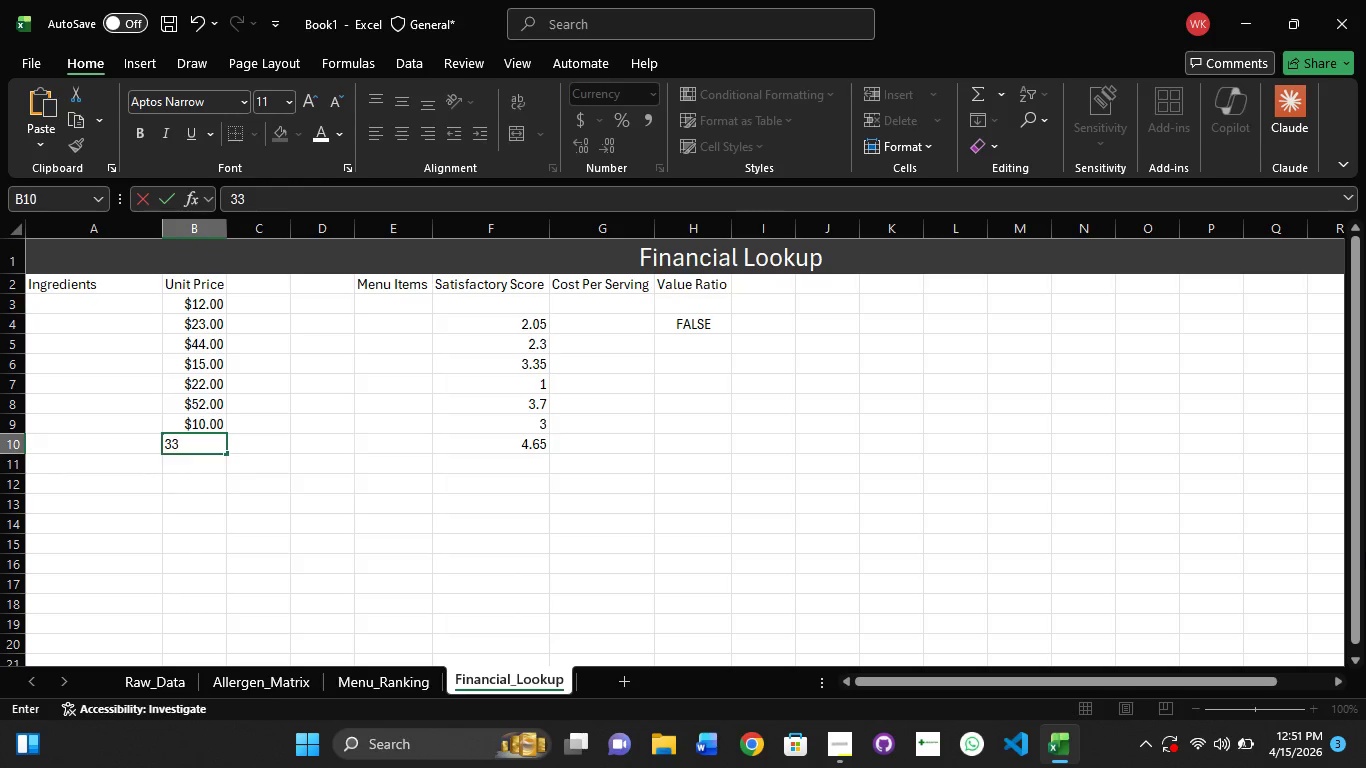 
key(NumpadEnter)
 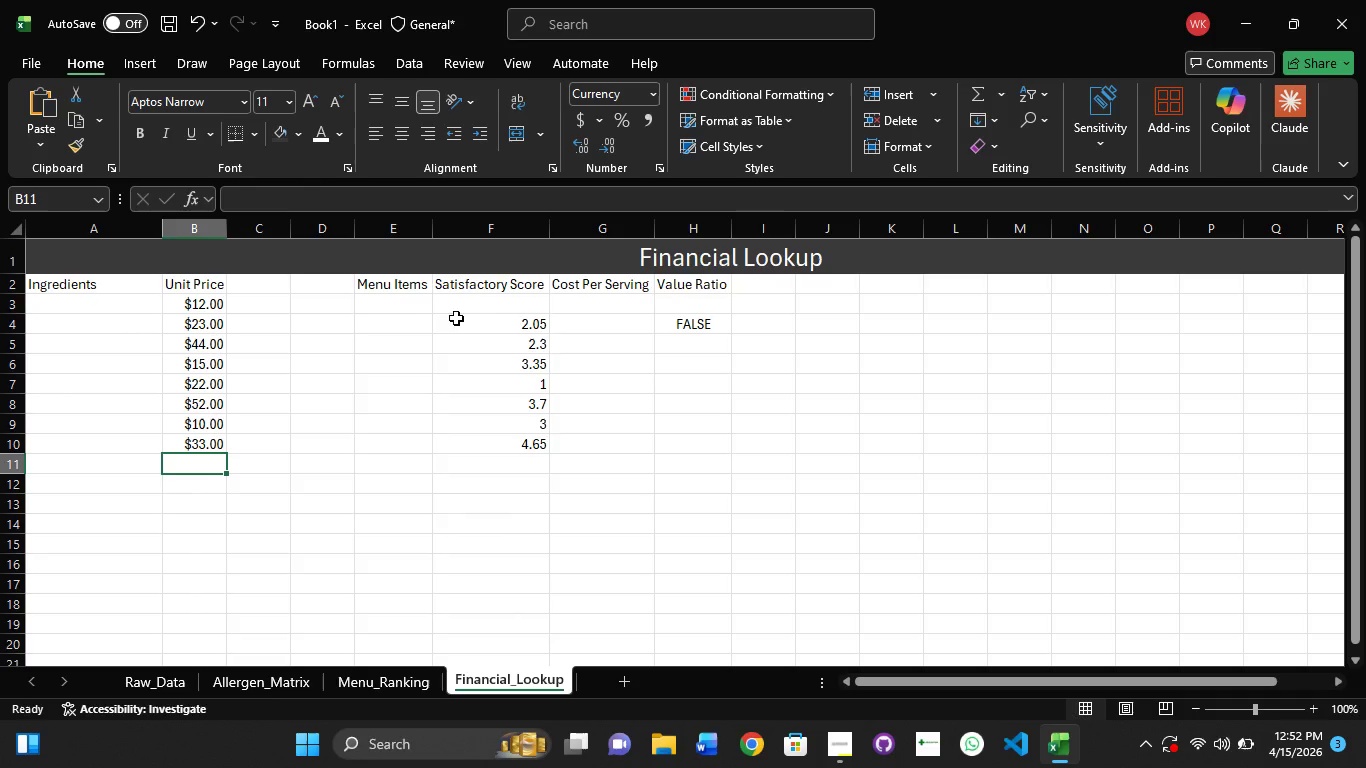 
left_click([531, 325])
 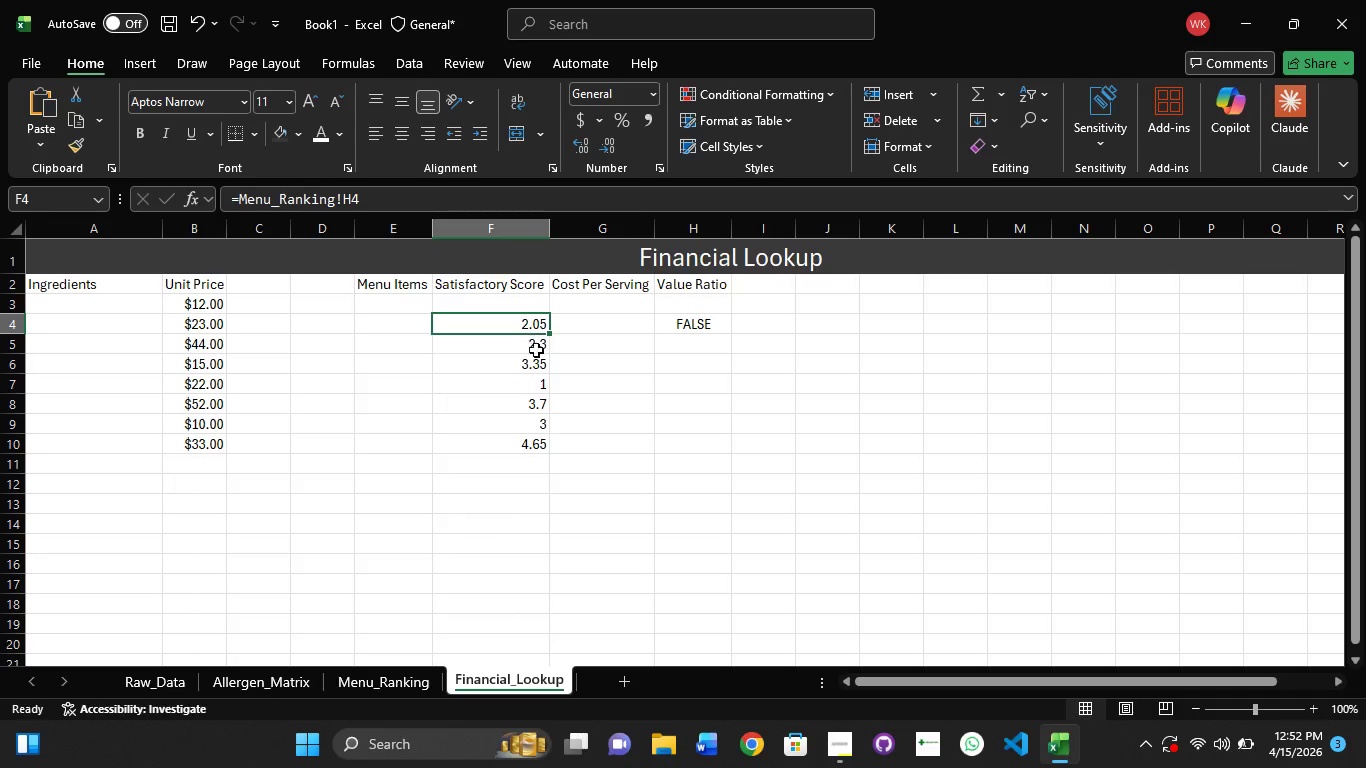 
hold_key(key=ShiftLeft, duration=1.5)
 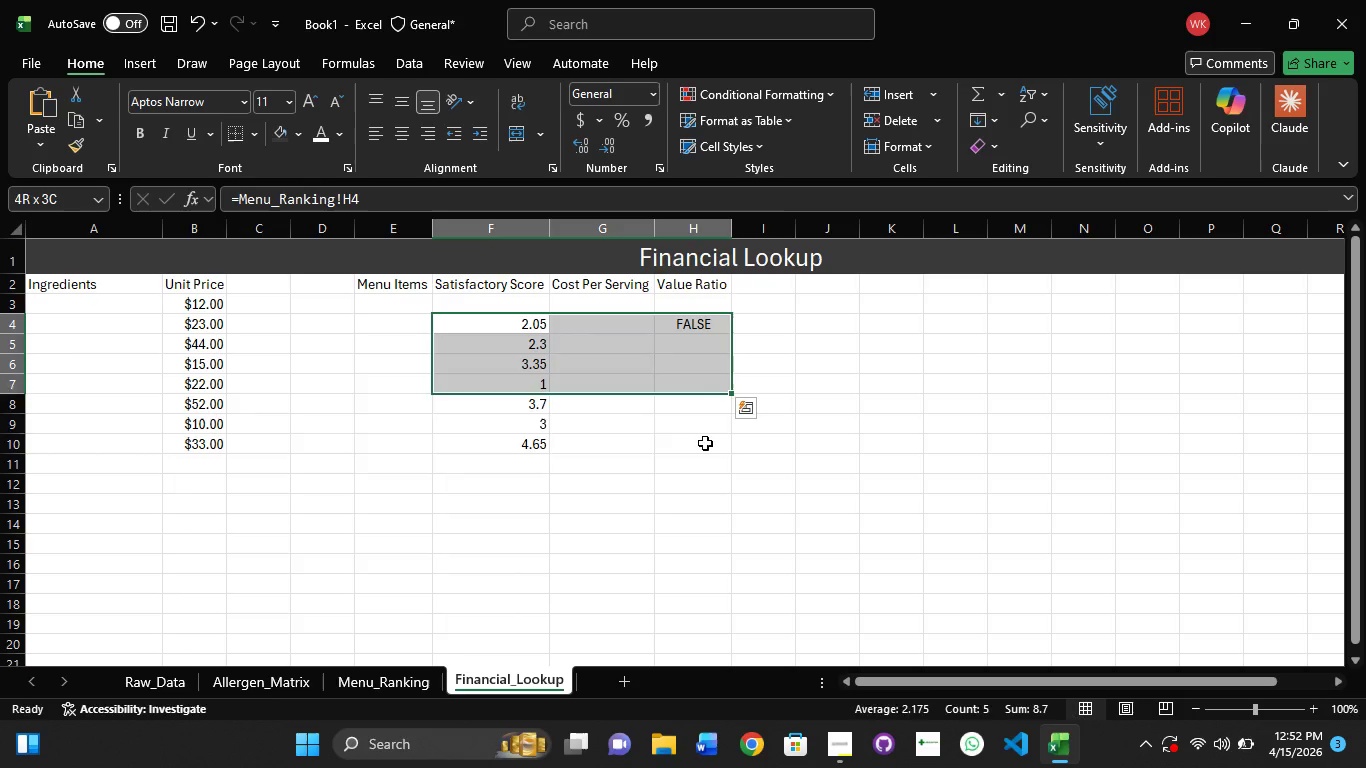 
hold_key(key=ShiftLeft, duration=1.01)
left_click_drag(start_coordinate=[711, 386], to_coordinate=[713, 393])
 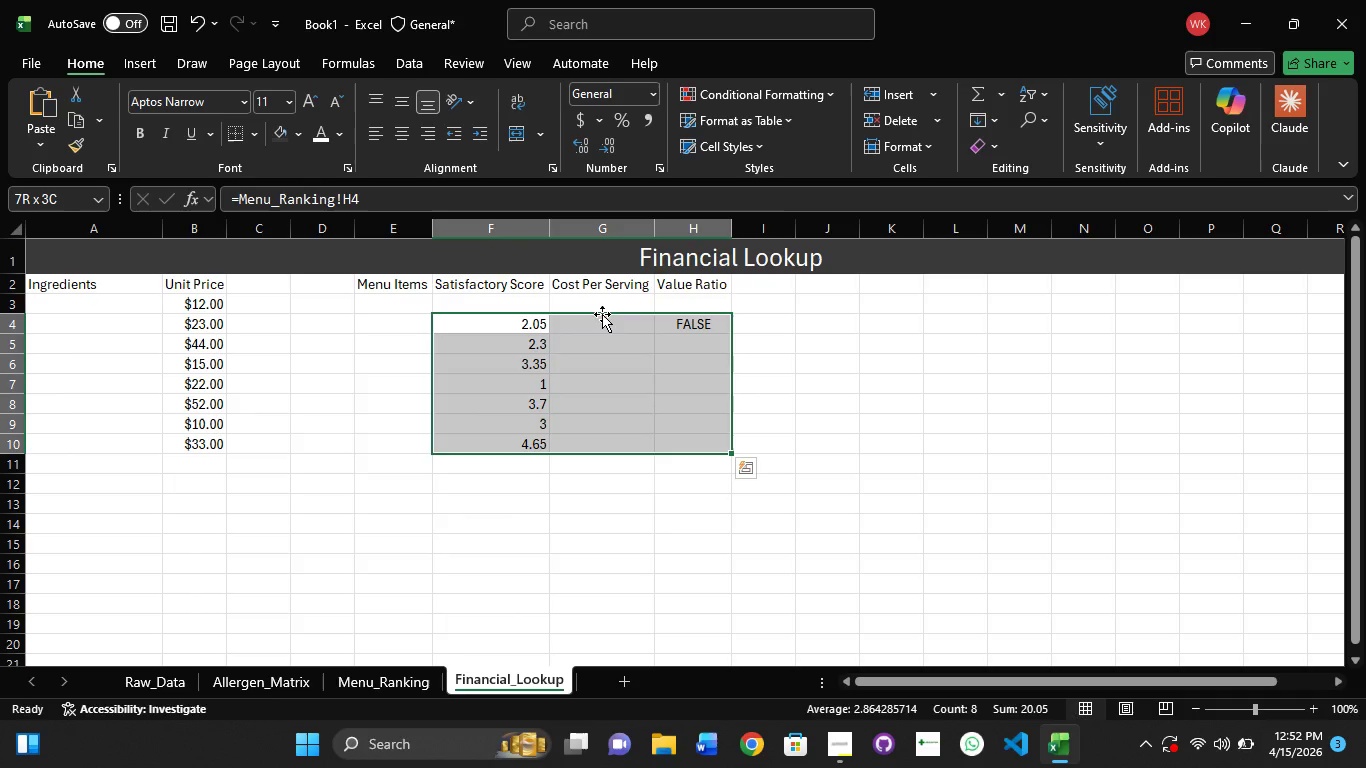 
left_click_drag(start_coordinate=[602, 313], to_coordinate=[602, 298])
 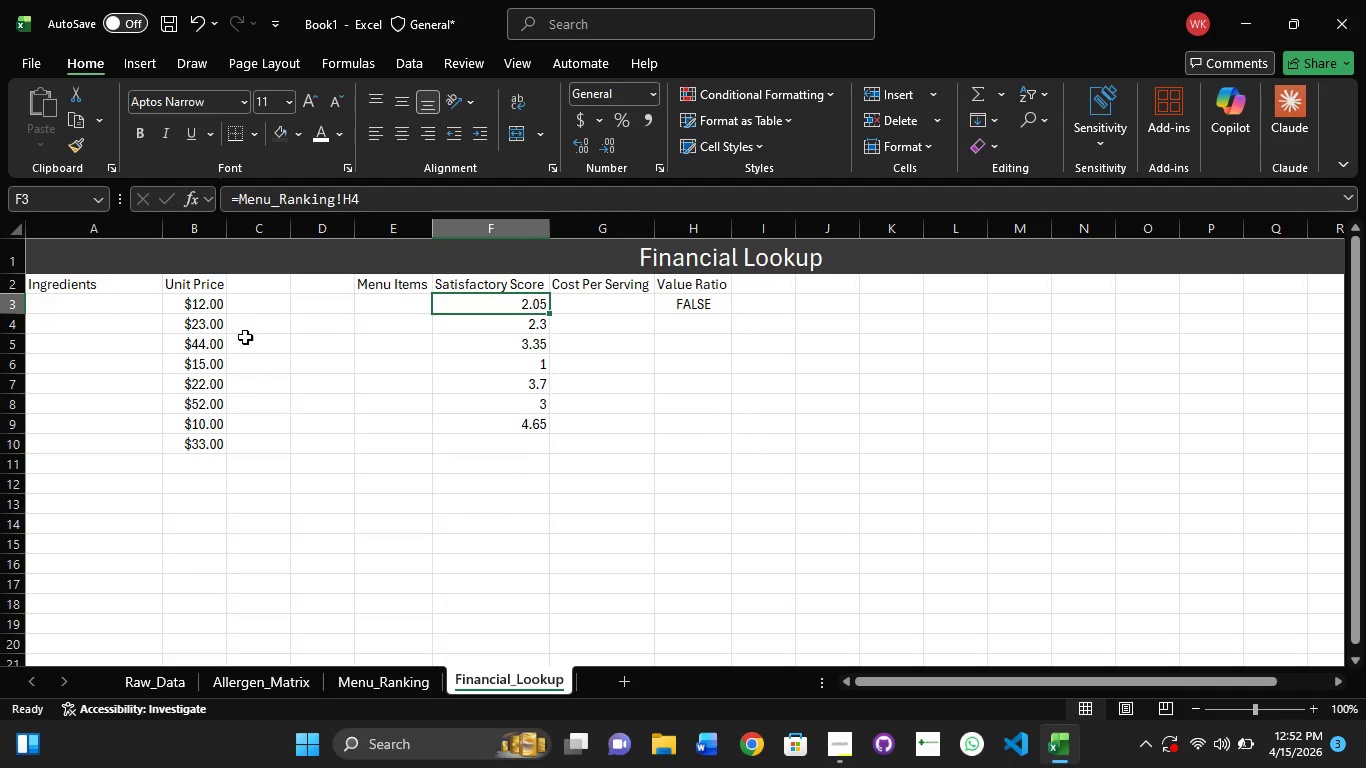 
left_click([84, 292])
 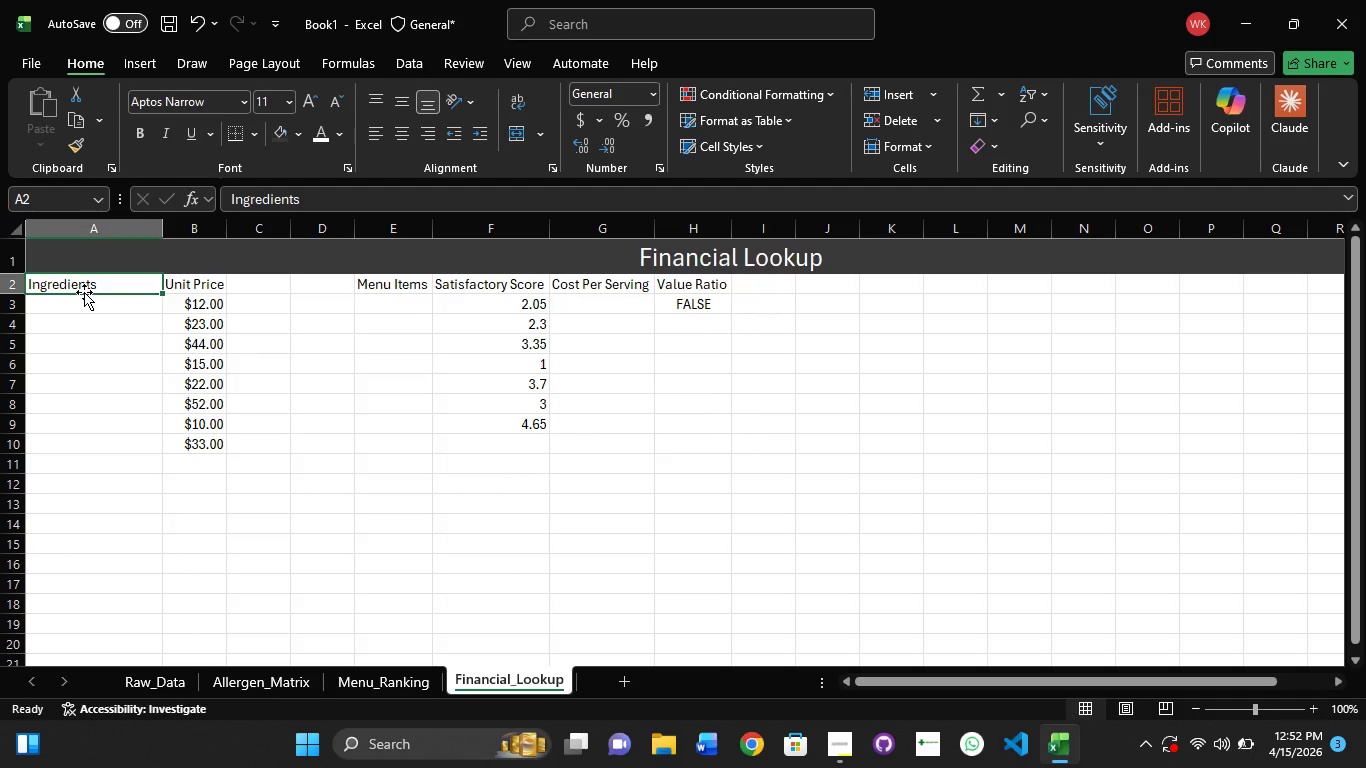 
hold_key(key=ShiftLeft, duration=1.52)
left_click_drag(start_coordinate=[370, 286], to_coordinate=[400, 289])
 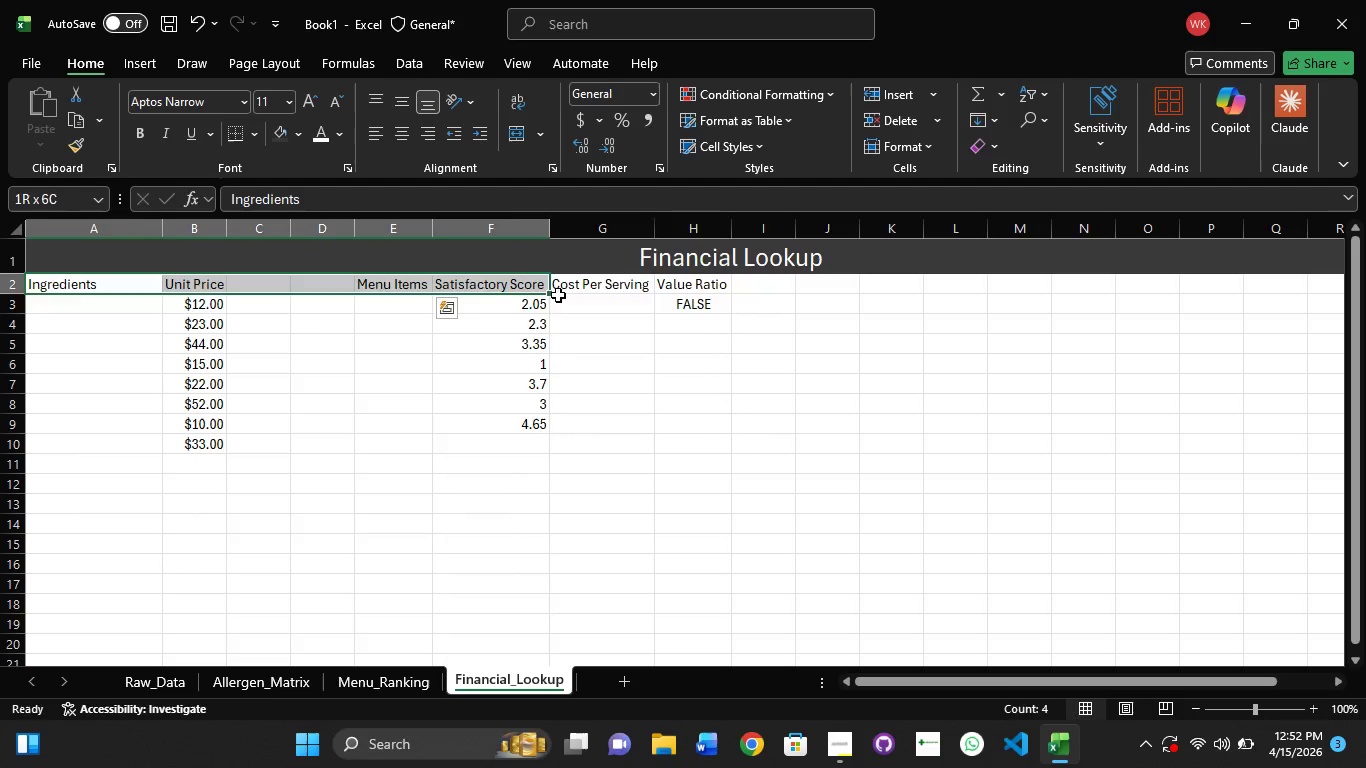 
hold_key(key=ShiftLeft, duration=1.5)
left_click_drag(start_coordinate=[528, 290], to_coordinate=[562, 295])
 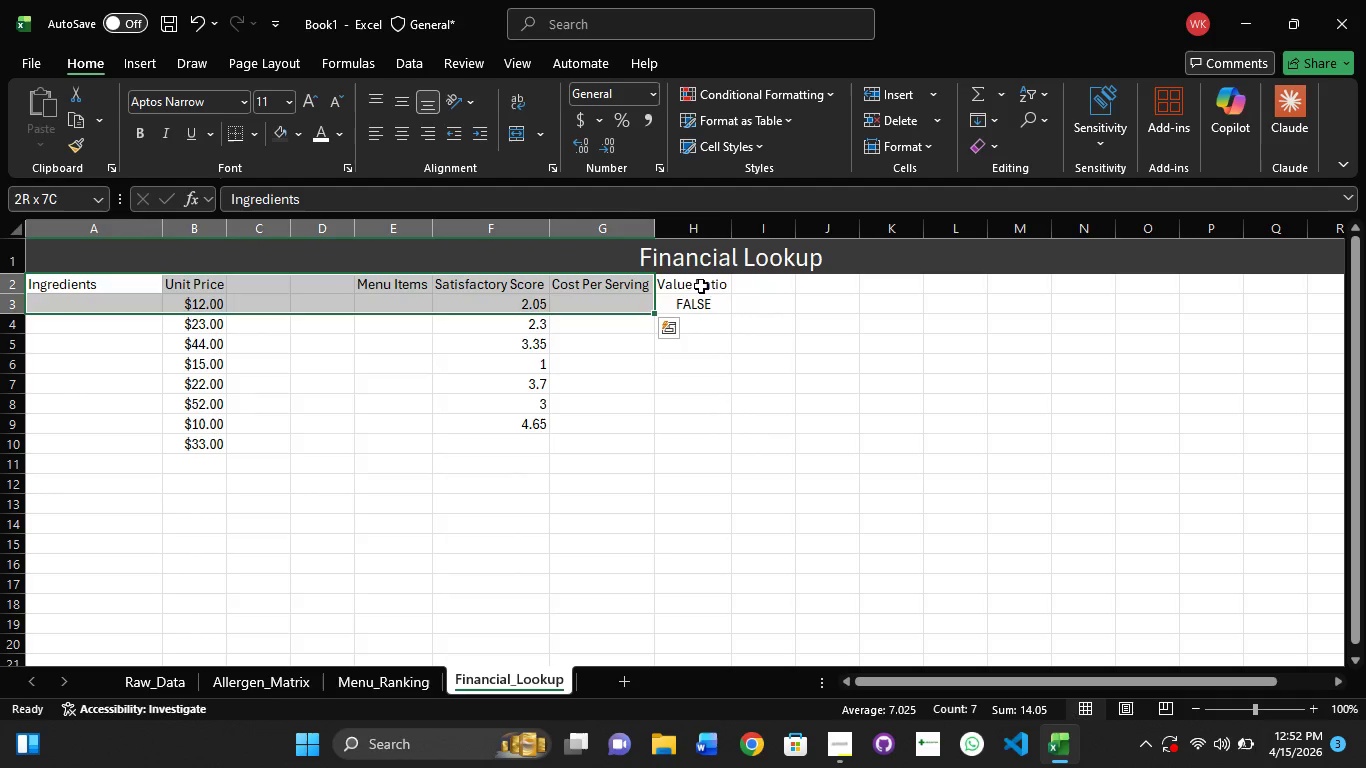 
left_click_drag(start_coordinate=[705, 283], to_coordinate=[718, 282])
 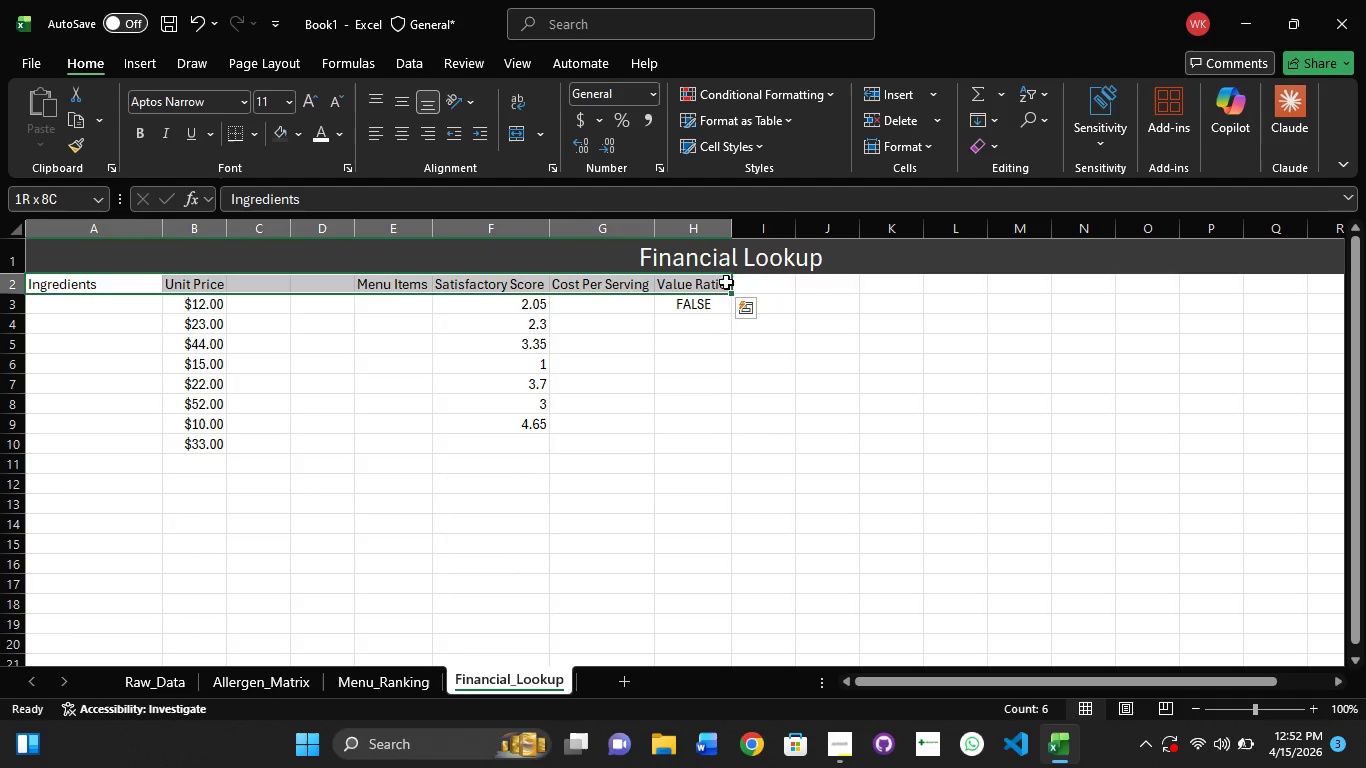 
key(Shift+ShiftLeft)
 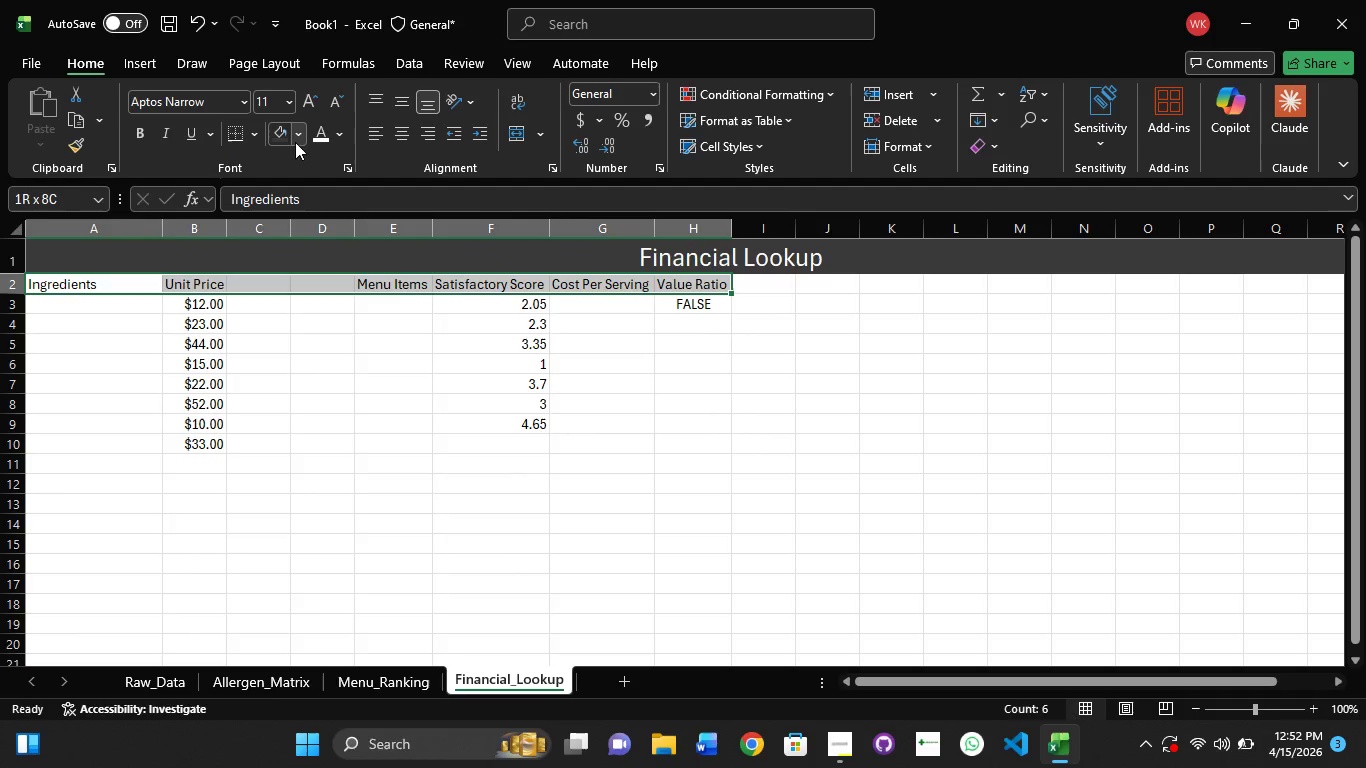 
left_click([296, 134])
 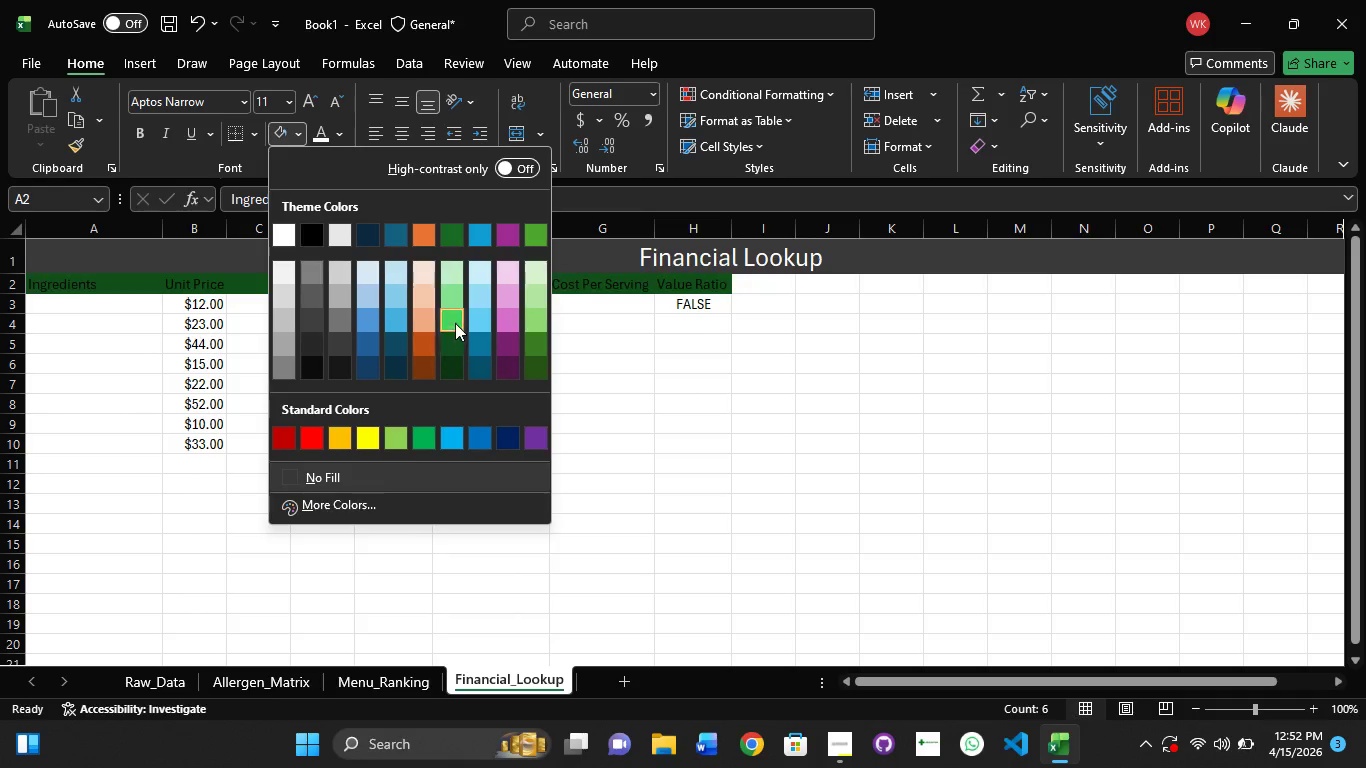 
left_click([457, 309])
 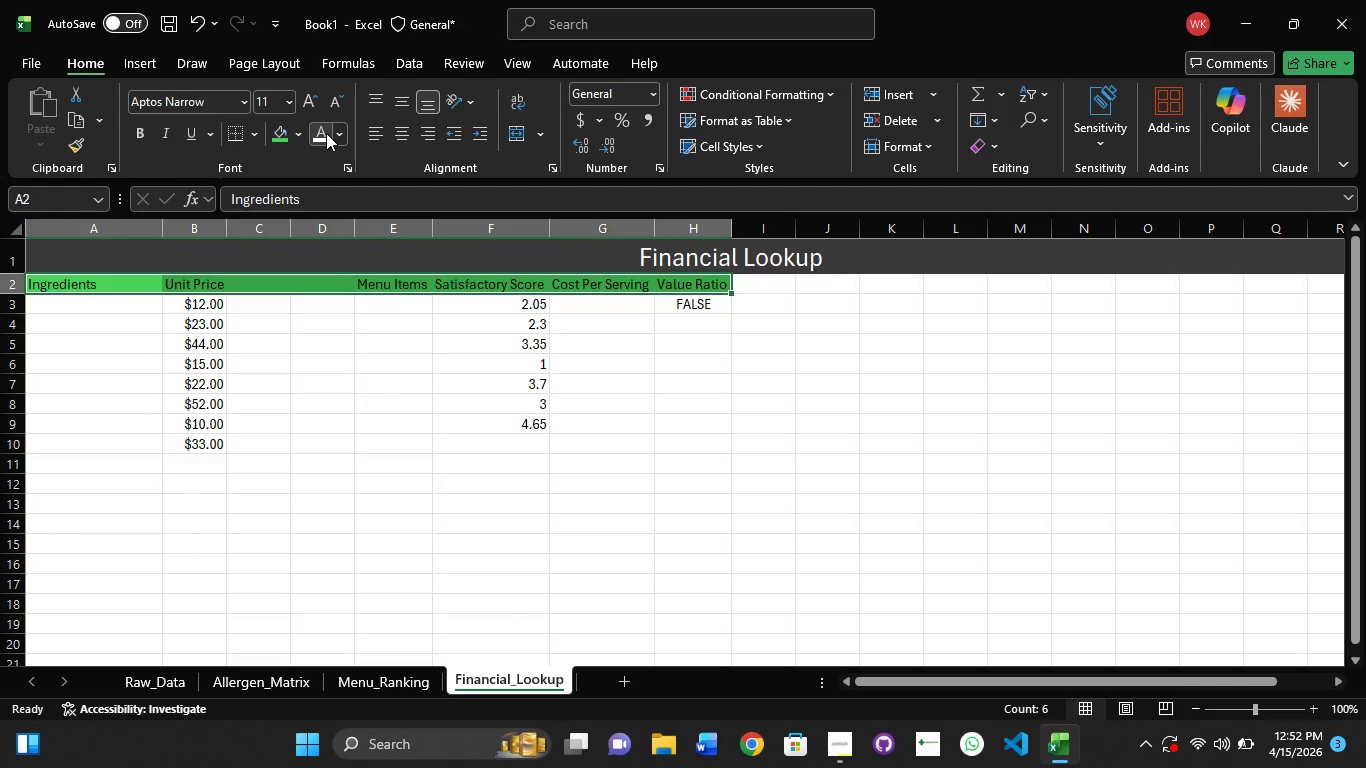 
left_click([321, 133])
 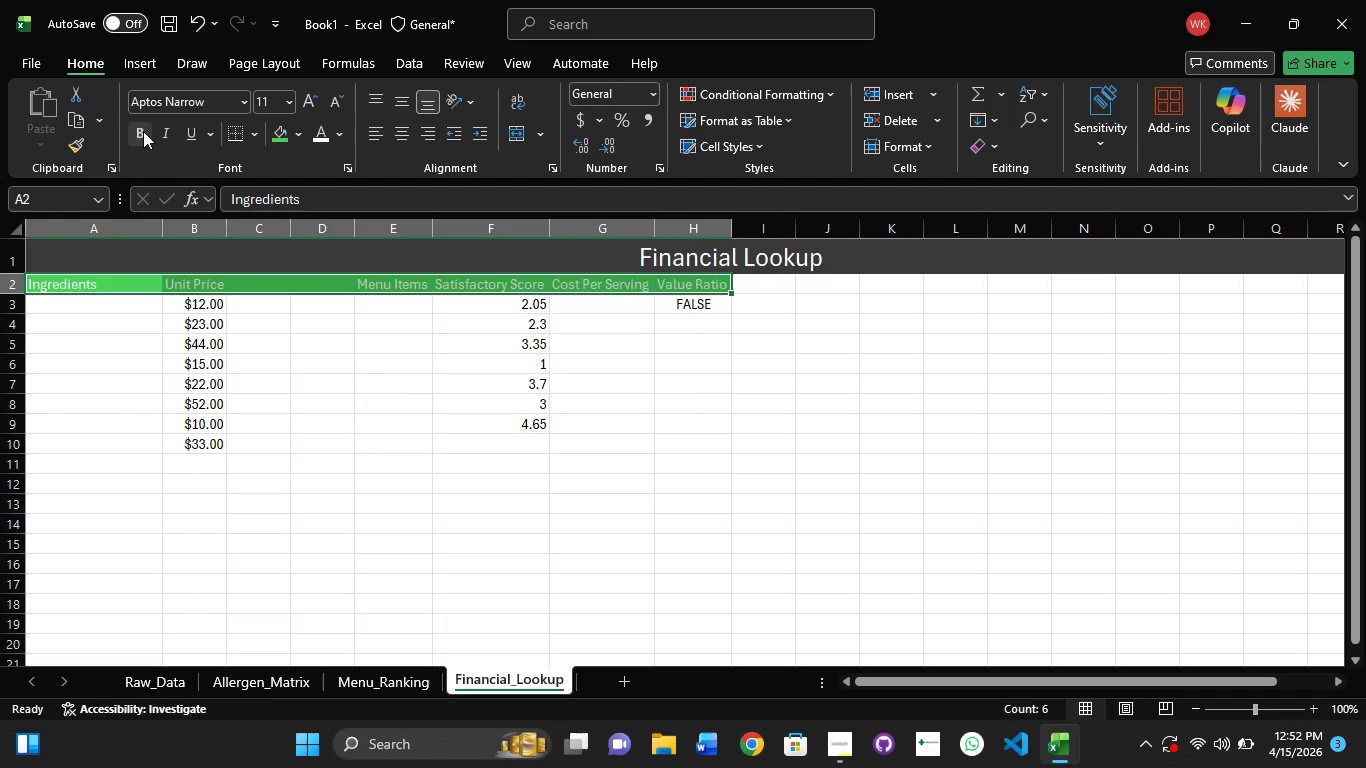 
left_click([143, 131])
 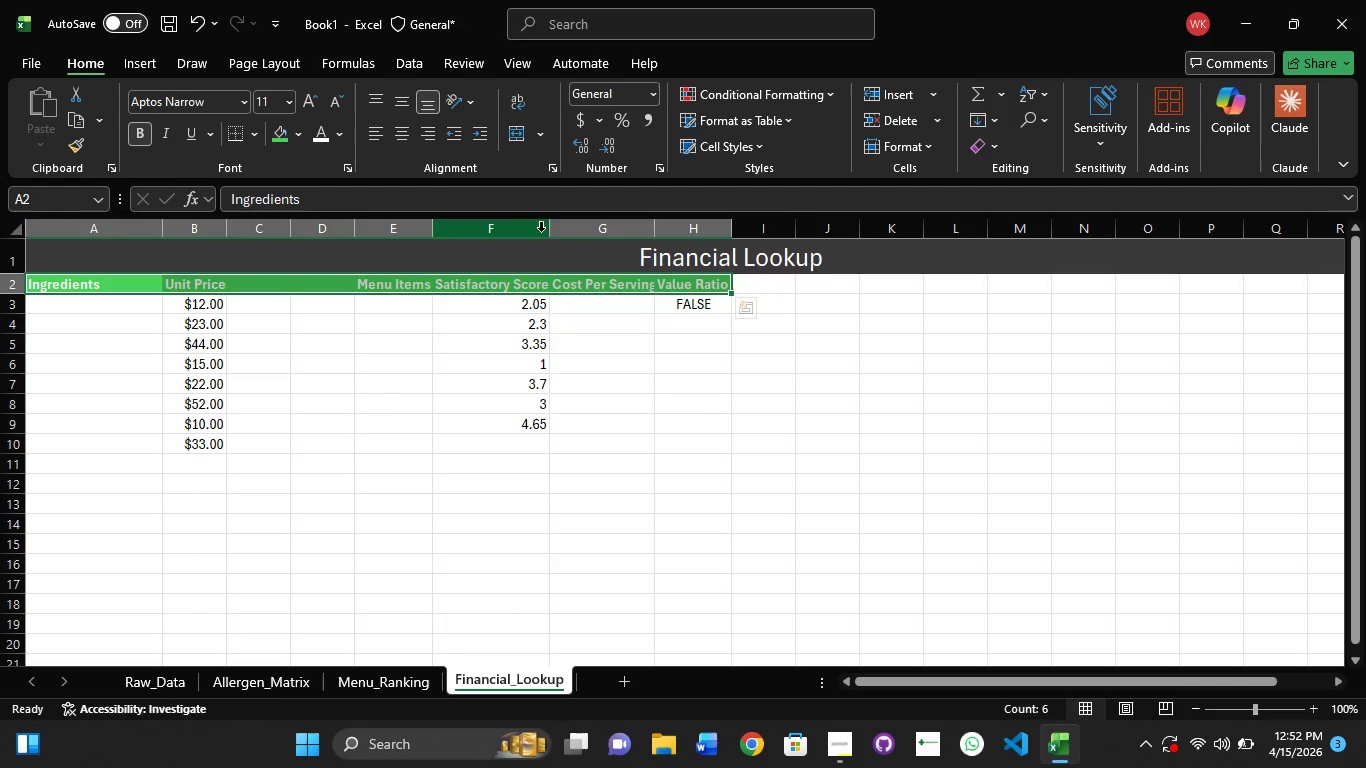 
double_click([545, 235])
 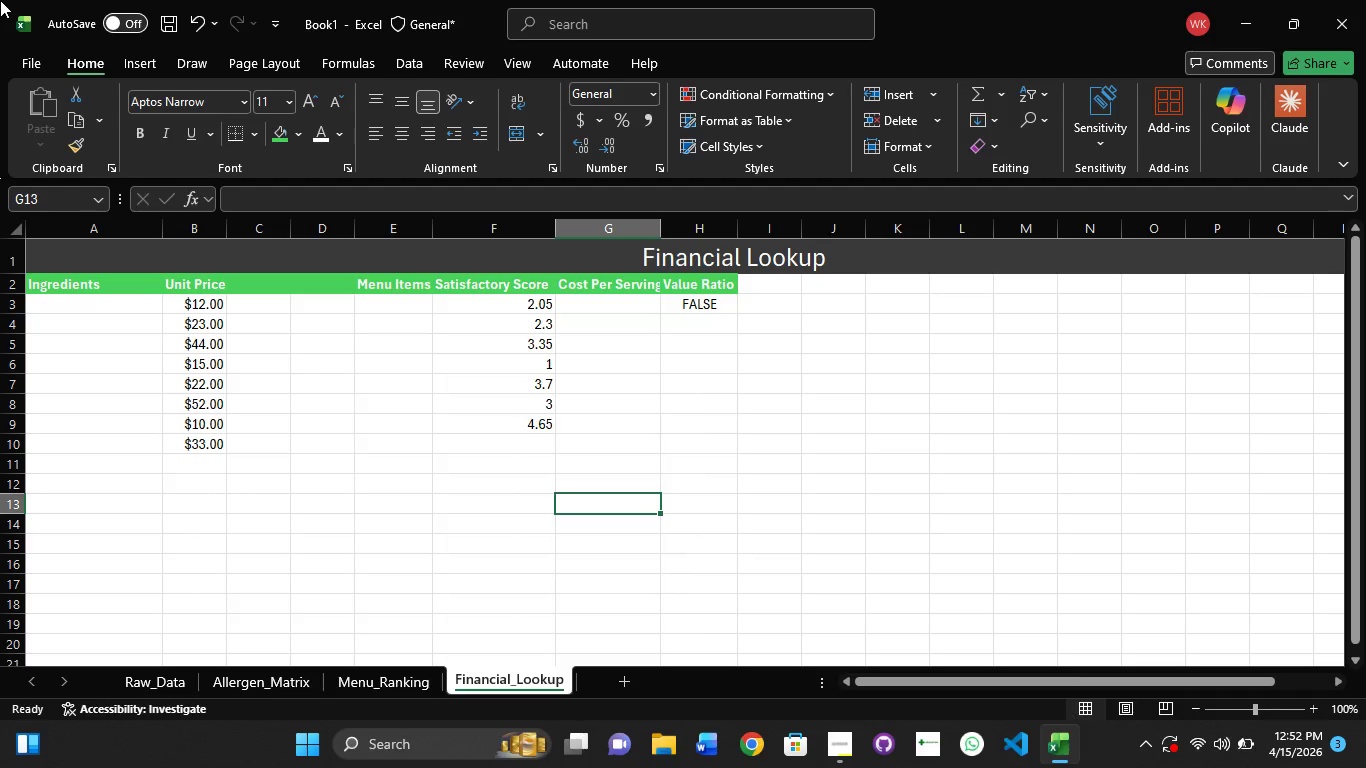 
wait(10.22)
 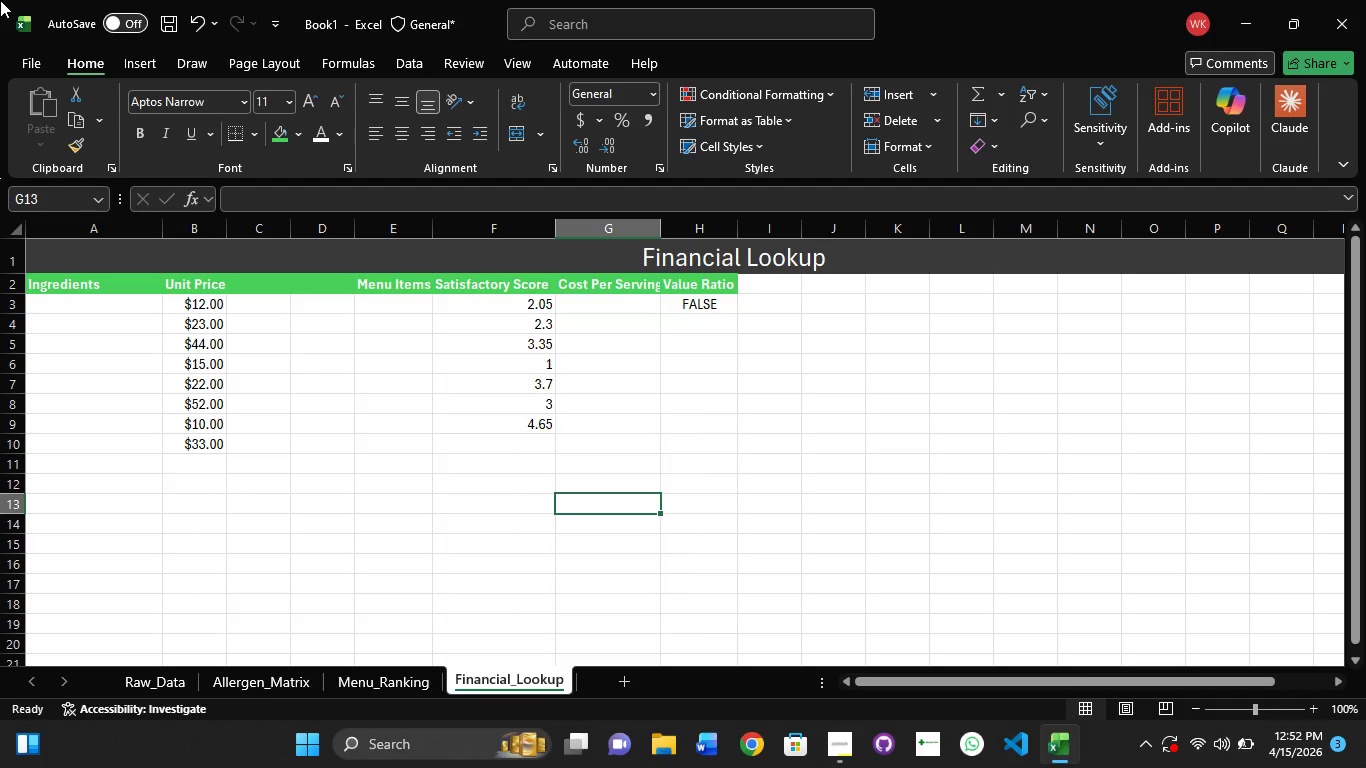 
left_click([707, 316])
 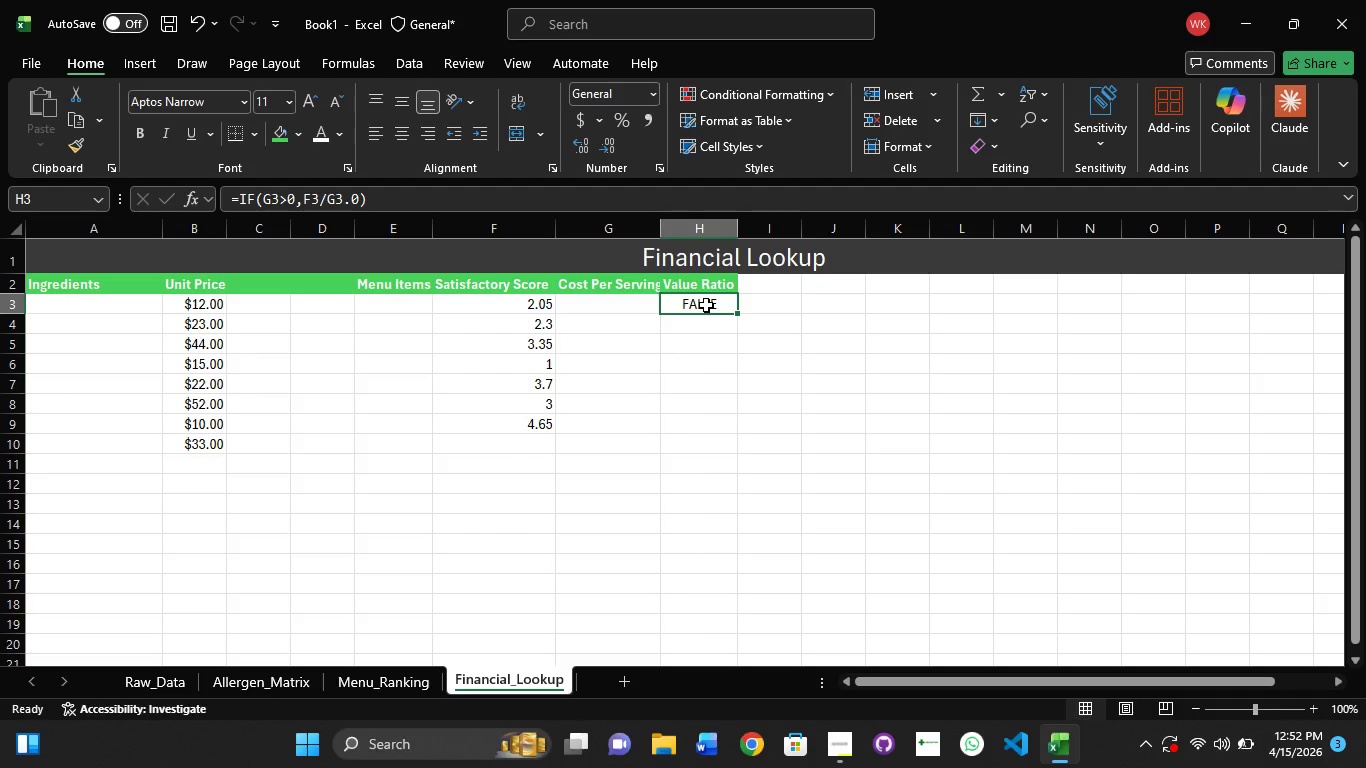 
wait(9.11)
 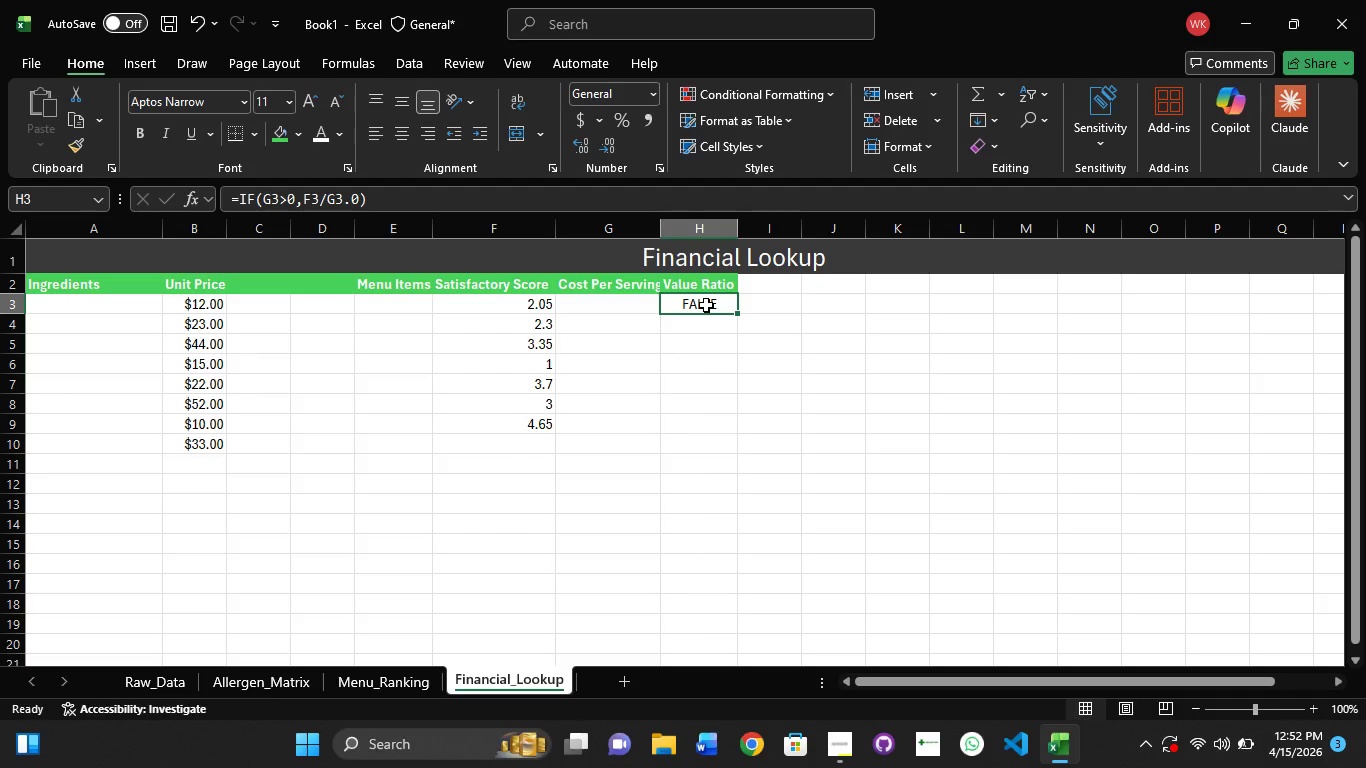 
left_click([207, 467])
 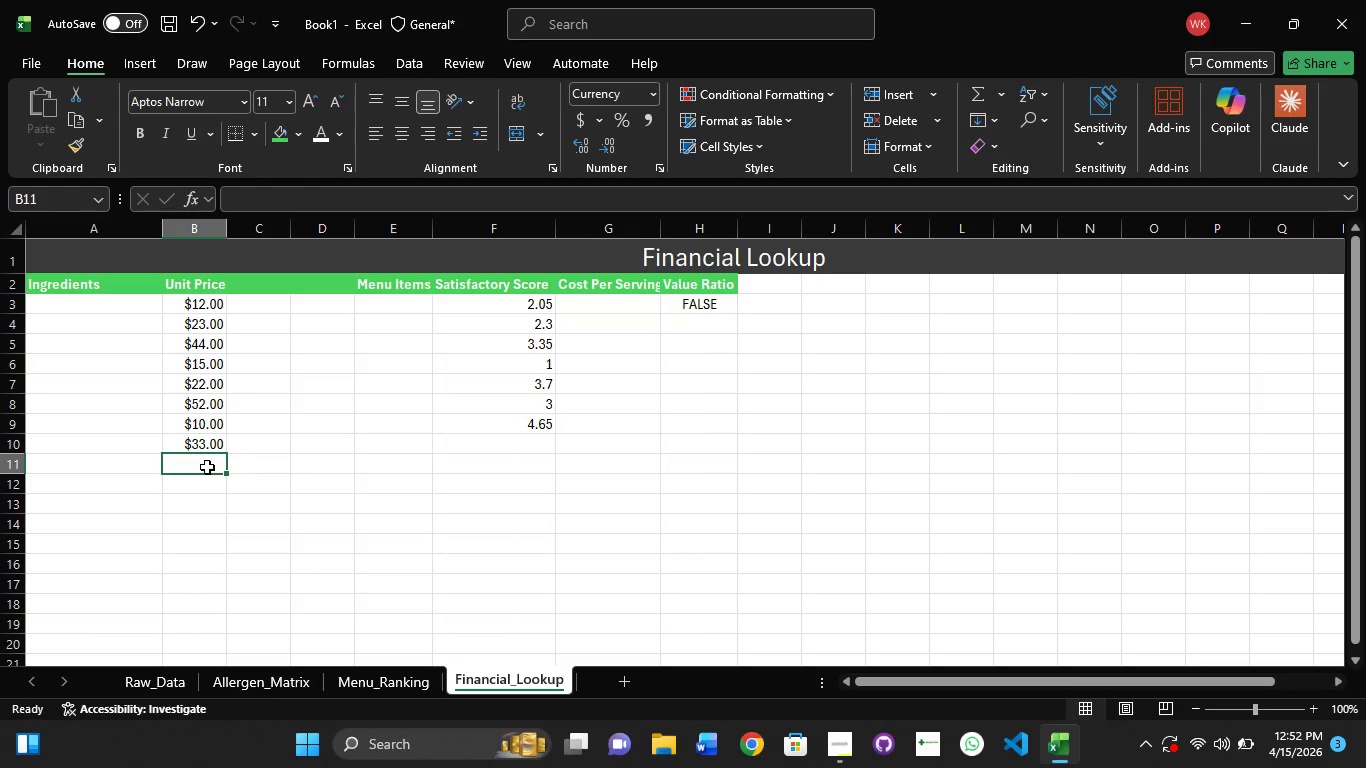 
key(Numpad1)
 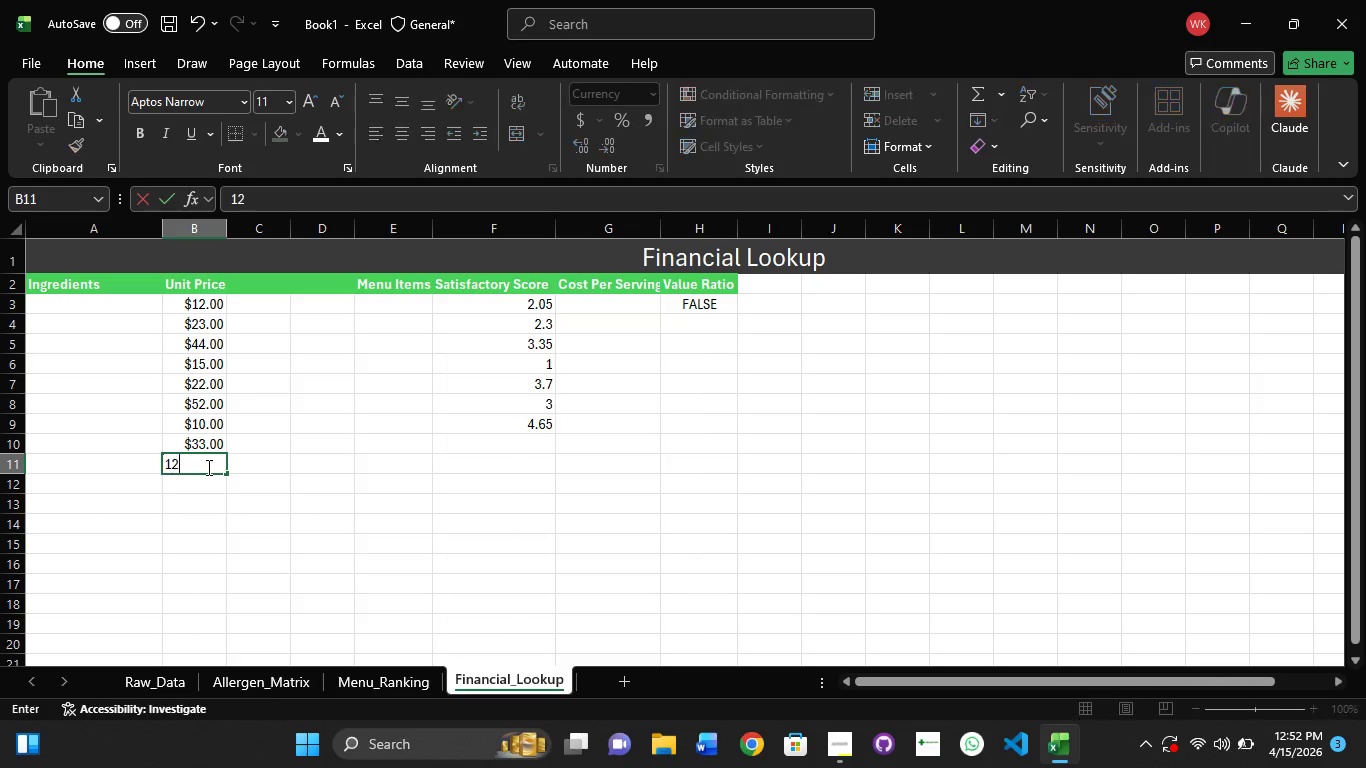 
key(Numpad2)
 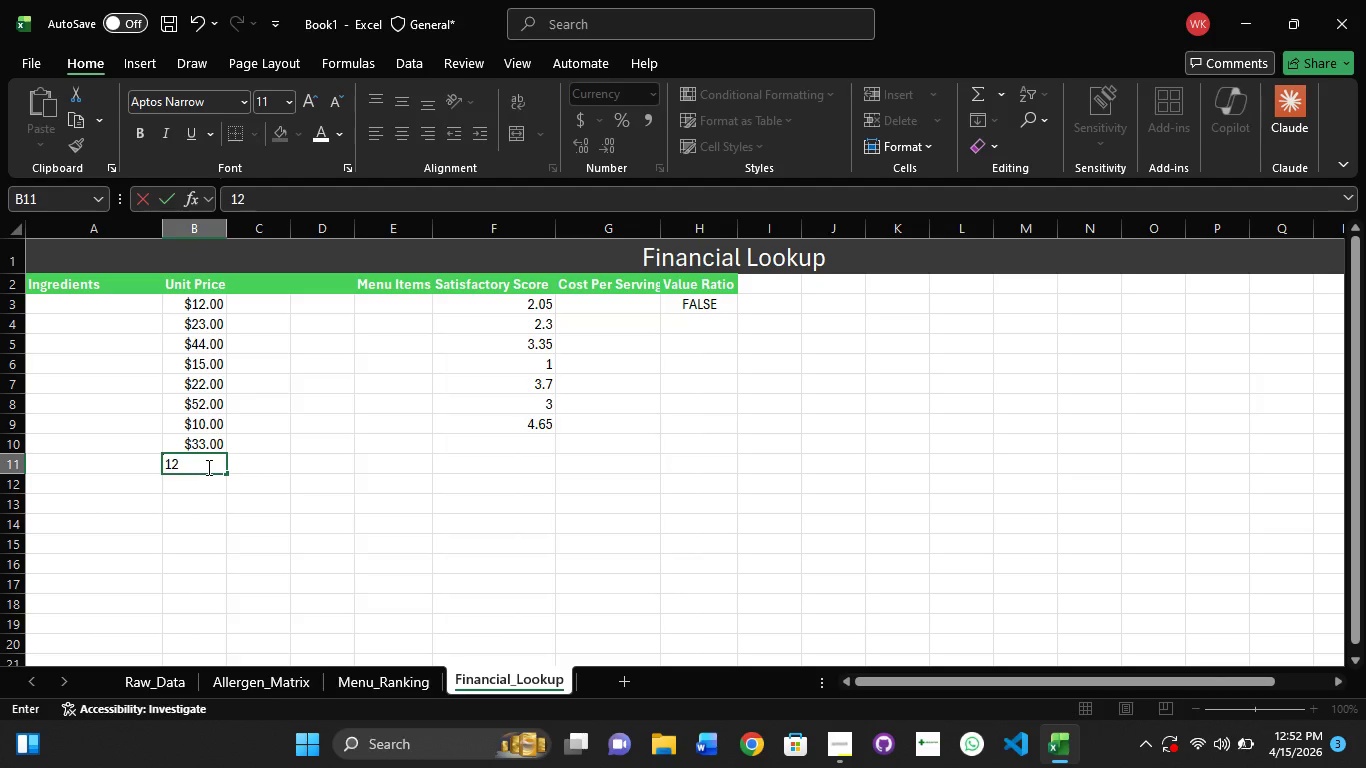 
key(NumpadEnter)
 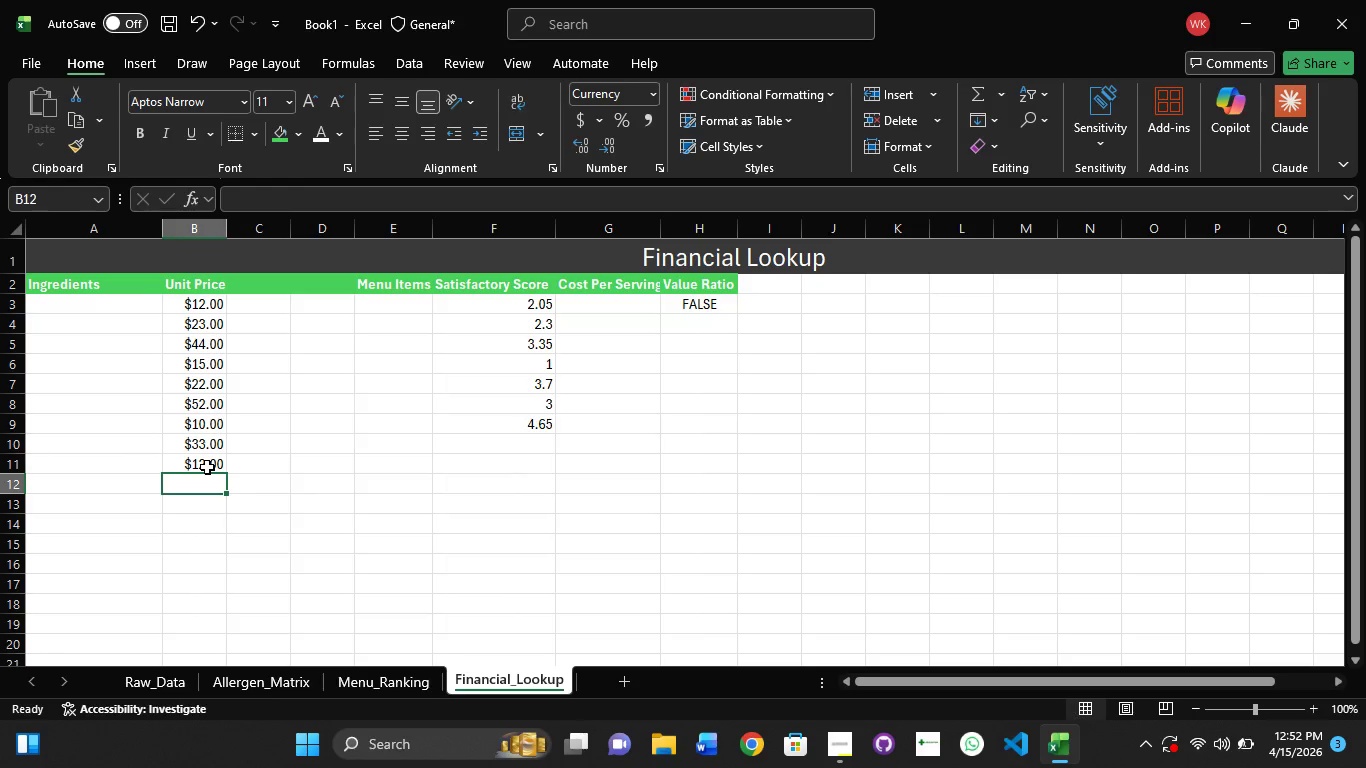 
key(Numpad2)
 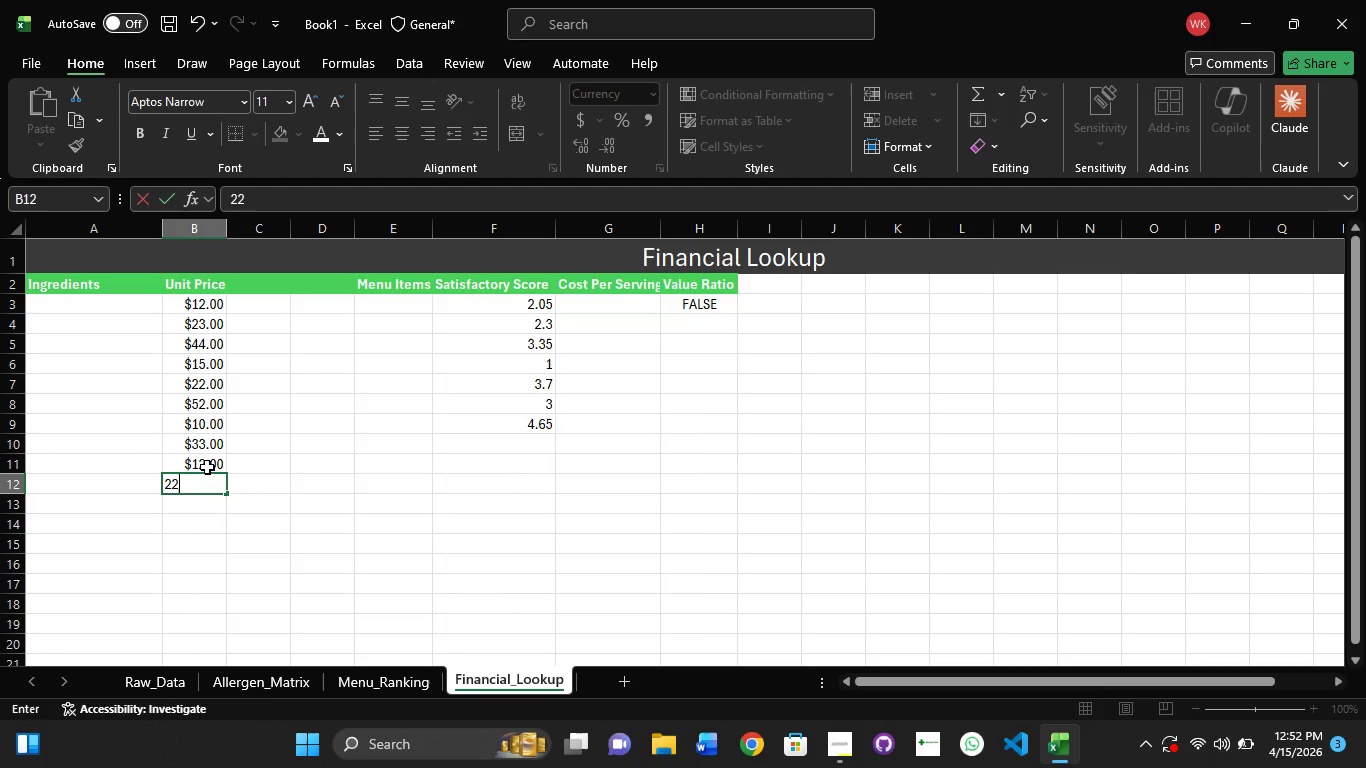 
key(Numpad2)
 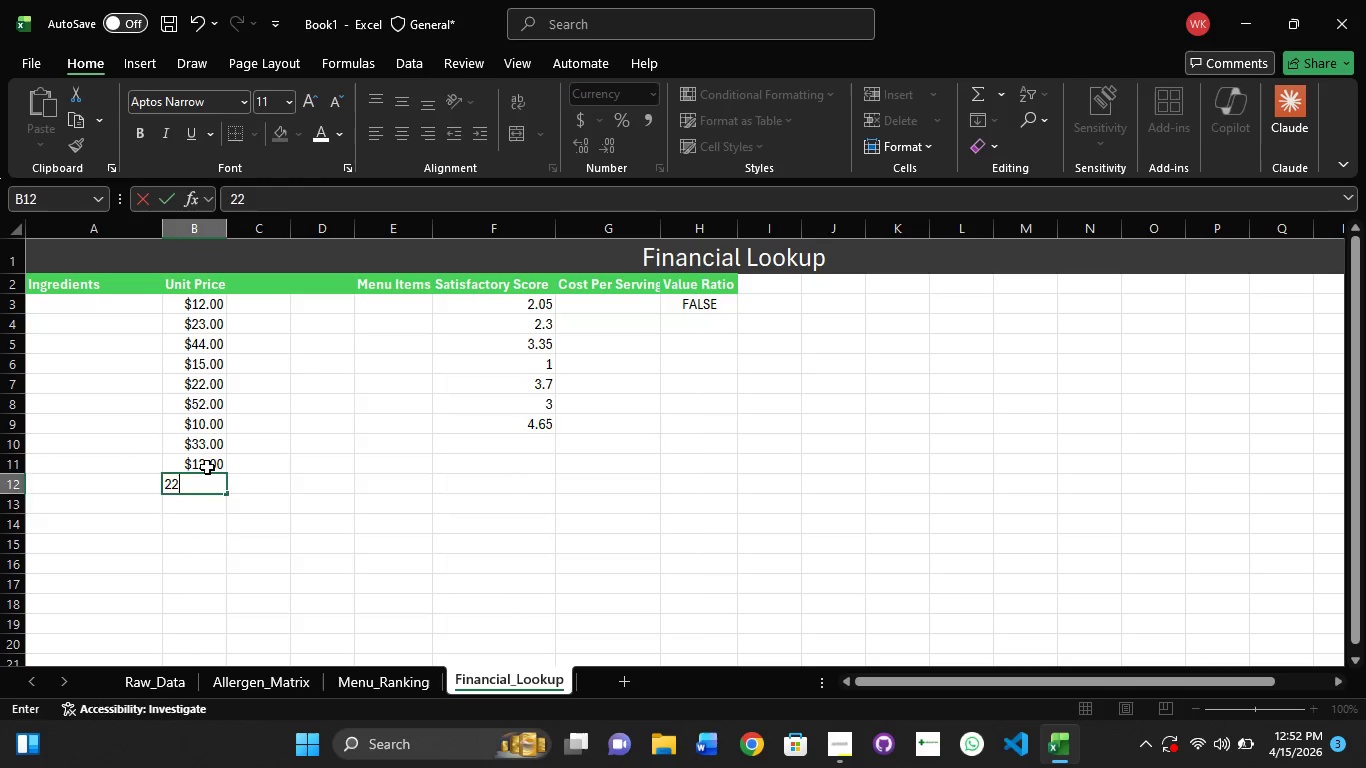 
key(NumpadEnter)
 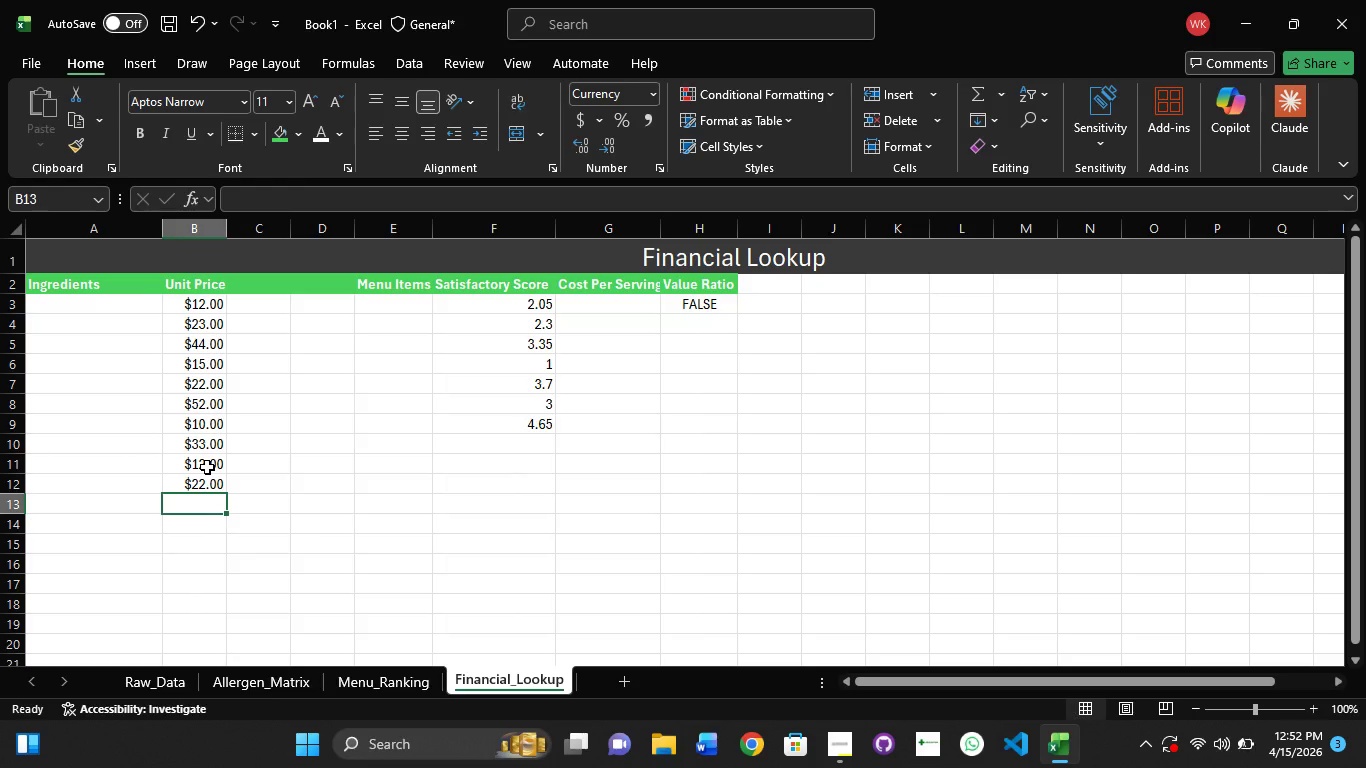 
key(Numpad3)
 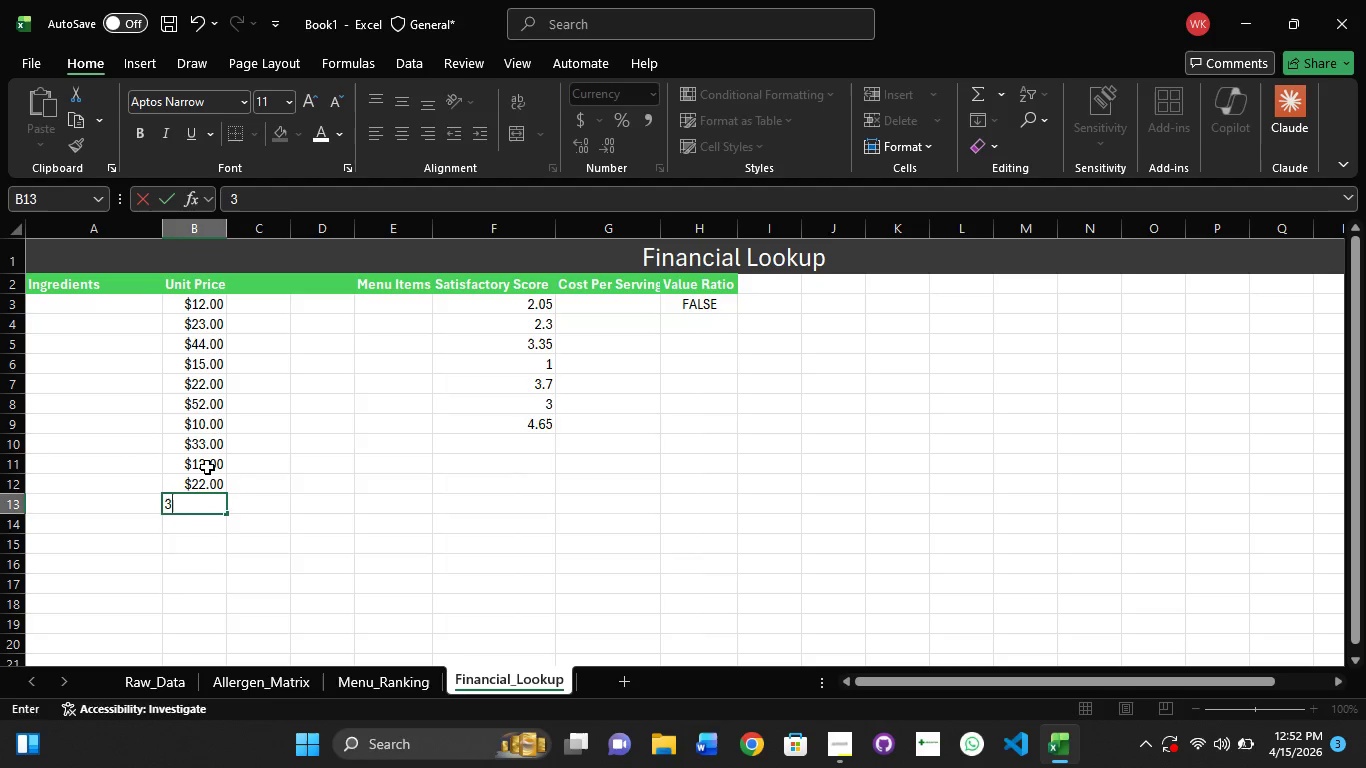 
key(NumpadEnter)
 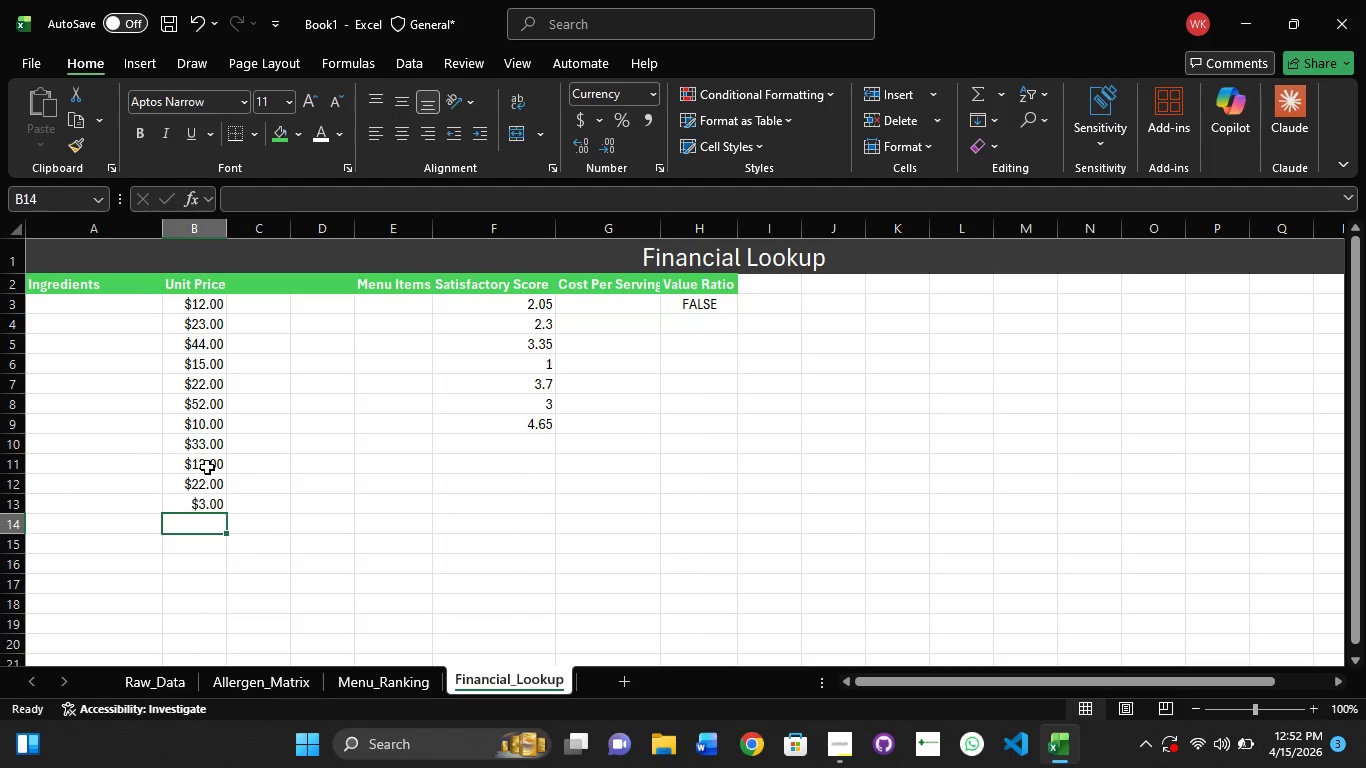 
key(Numpad1)
 